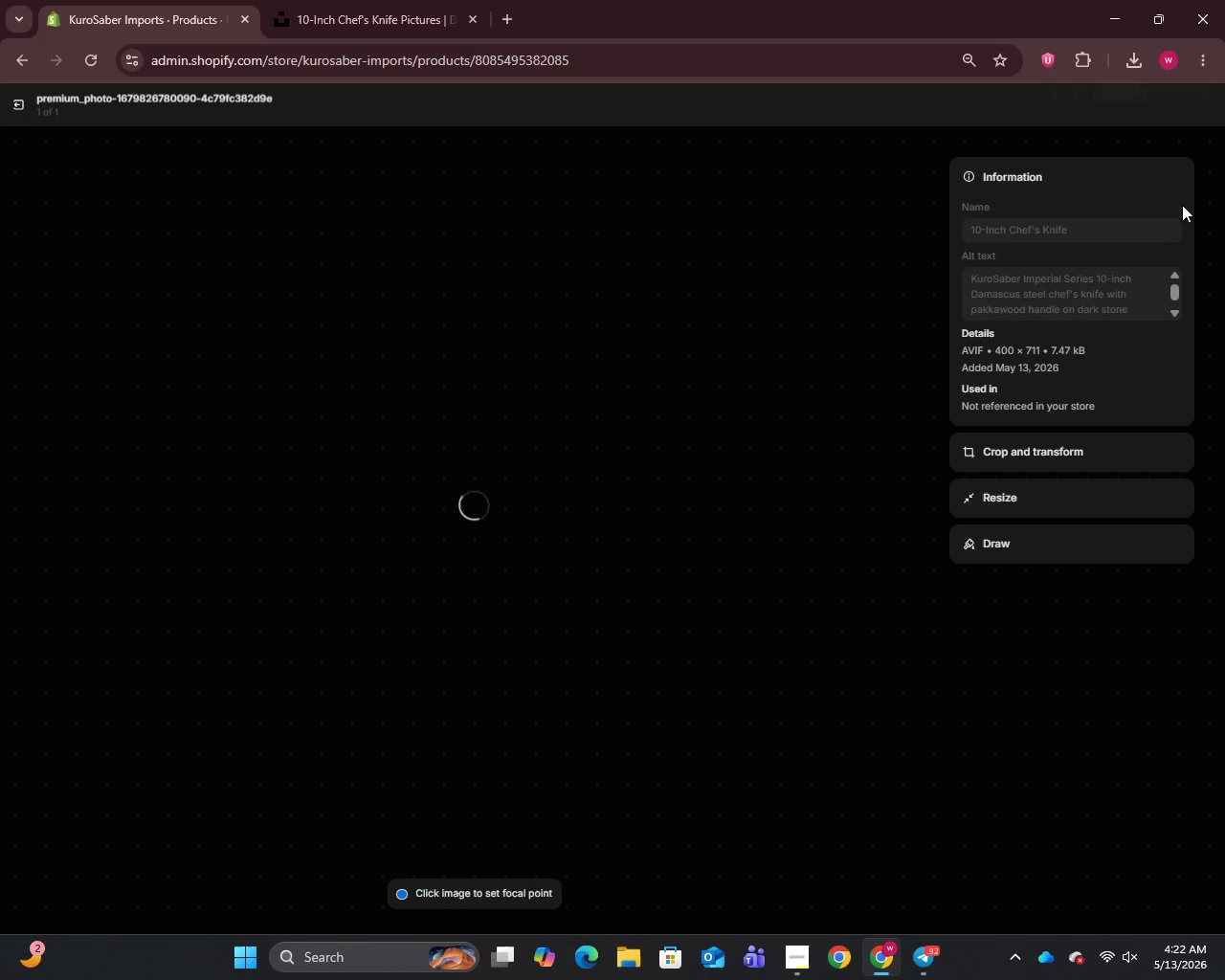 
left_click([27, 106])
 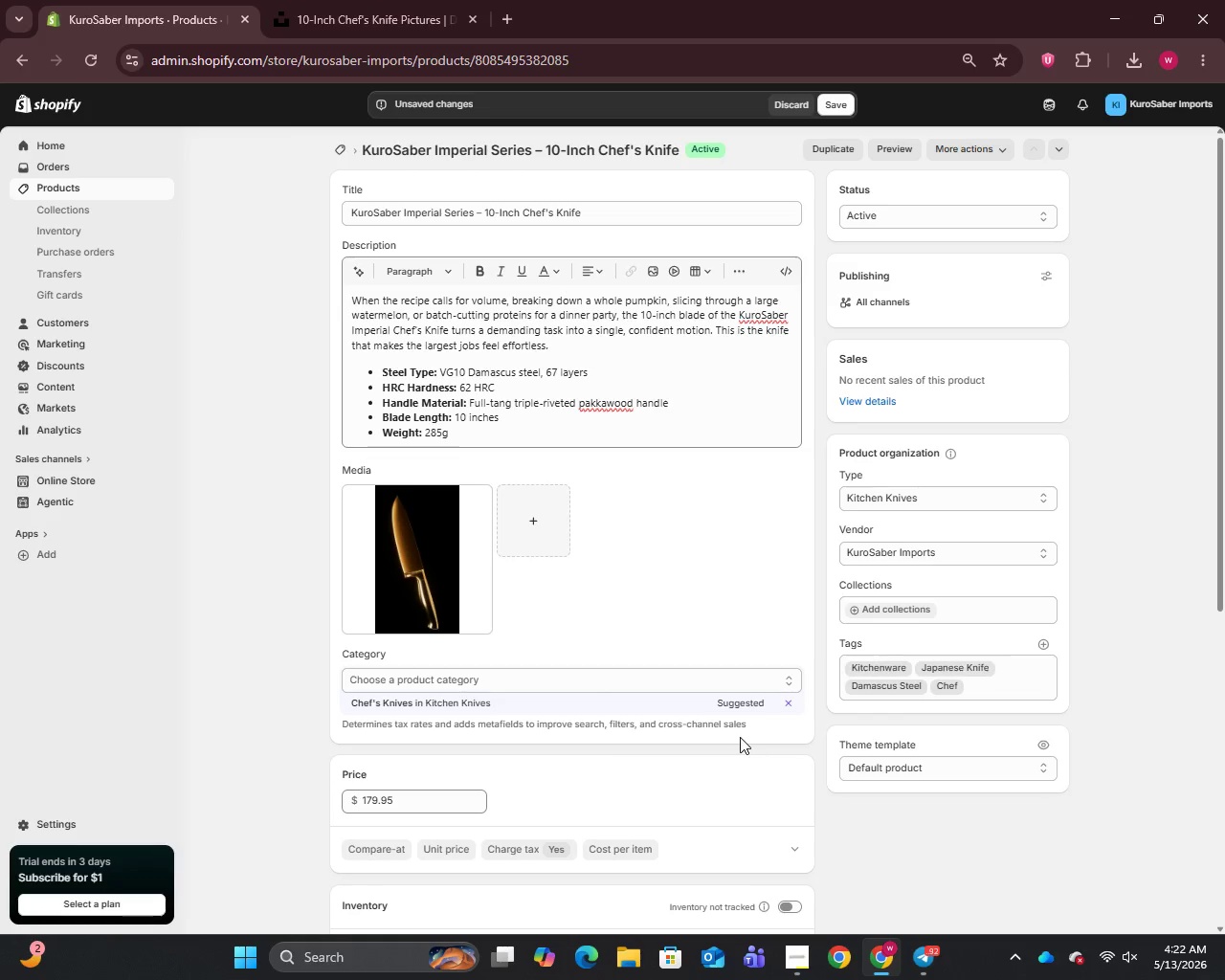 
scroll: coordinate [740, 736], scroll_direction: up, amount: 1.0
 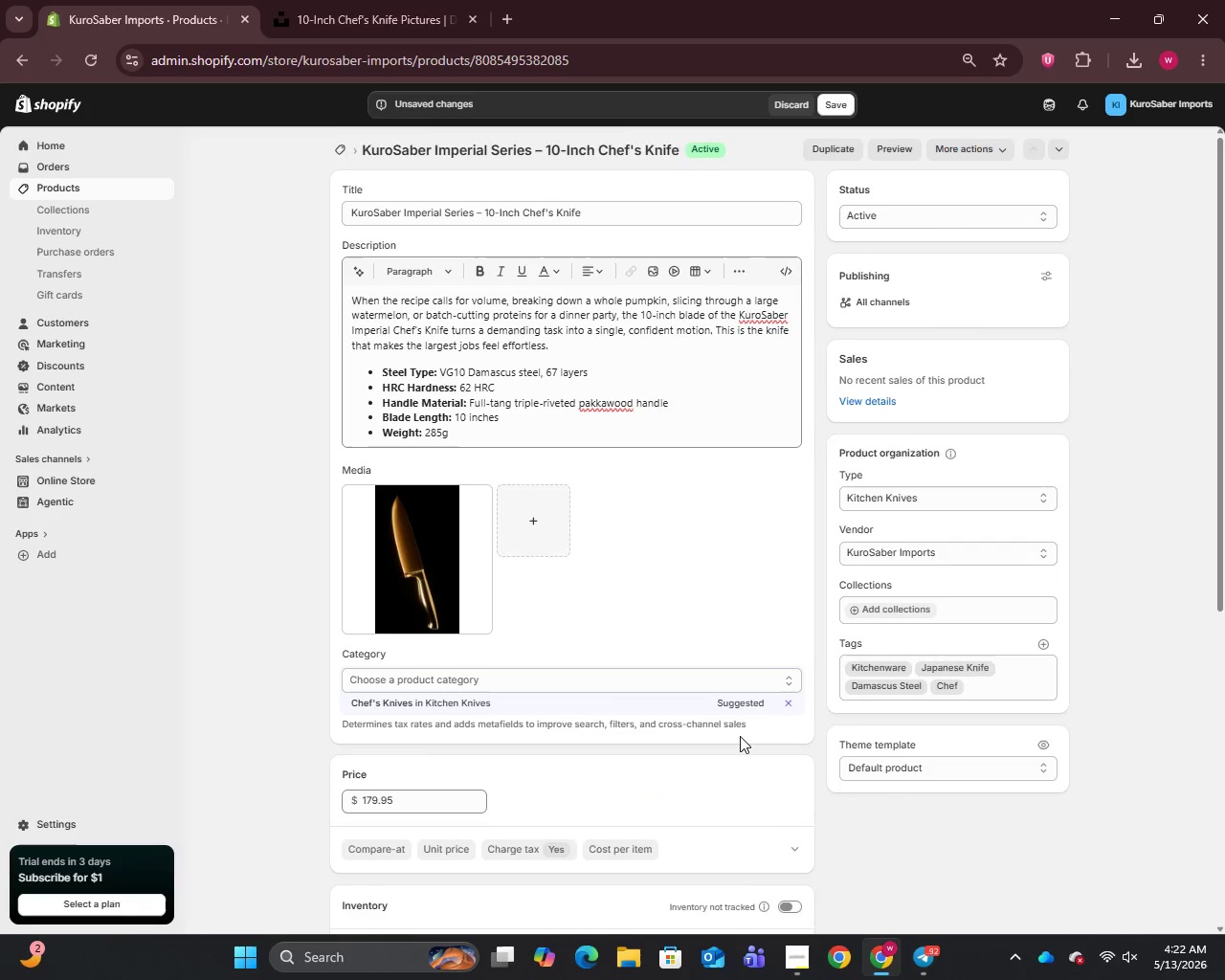 
scroll: coordinate [740, 736], scroll_direction: down, amount: 9.0
 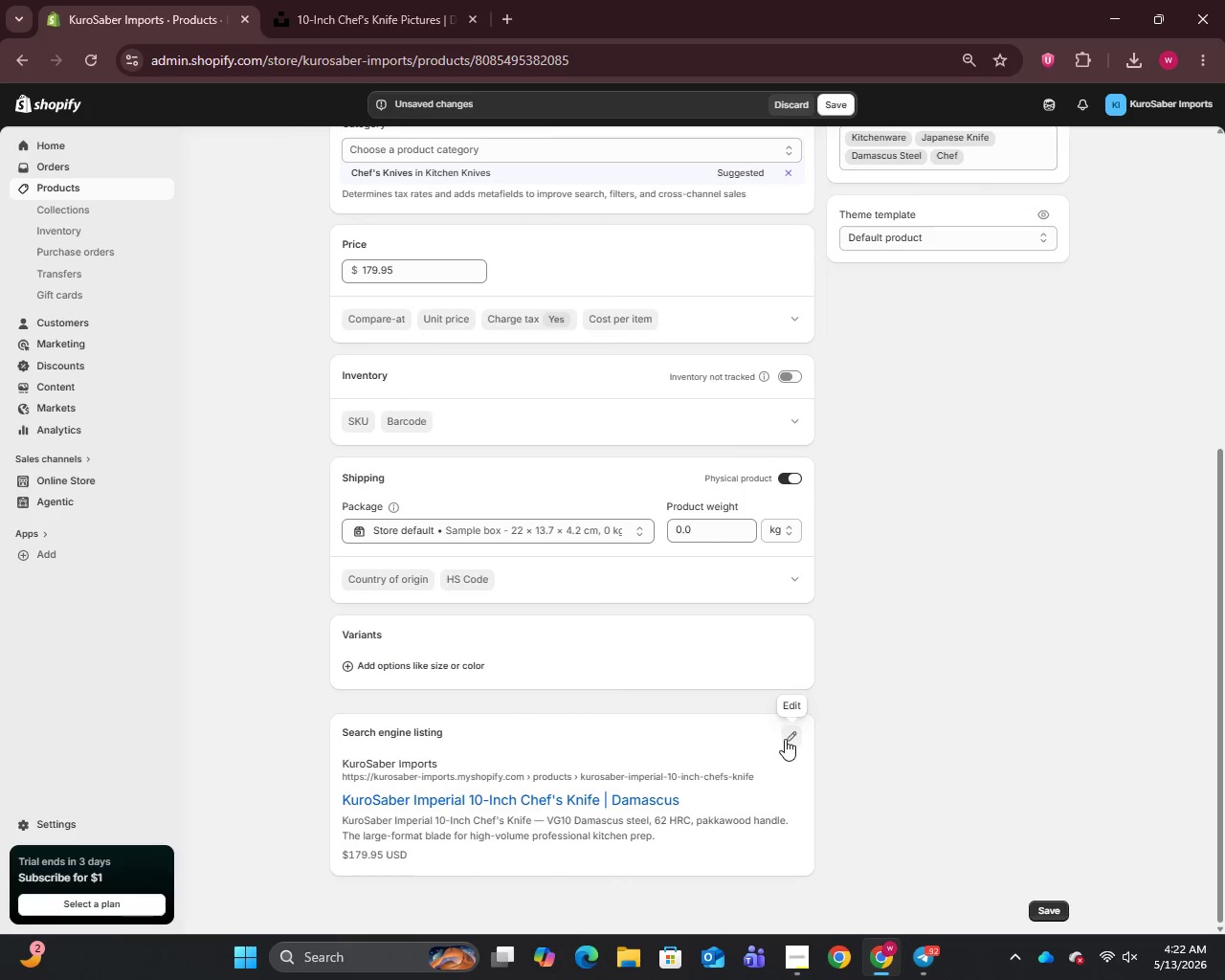 
left_click([788, 739])
 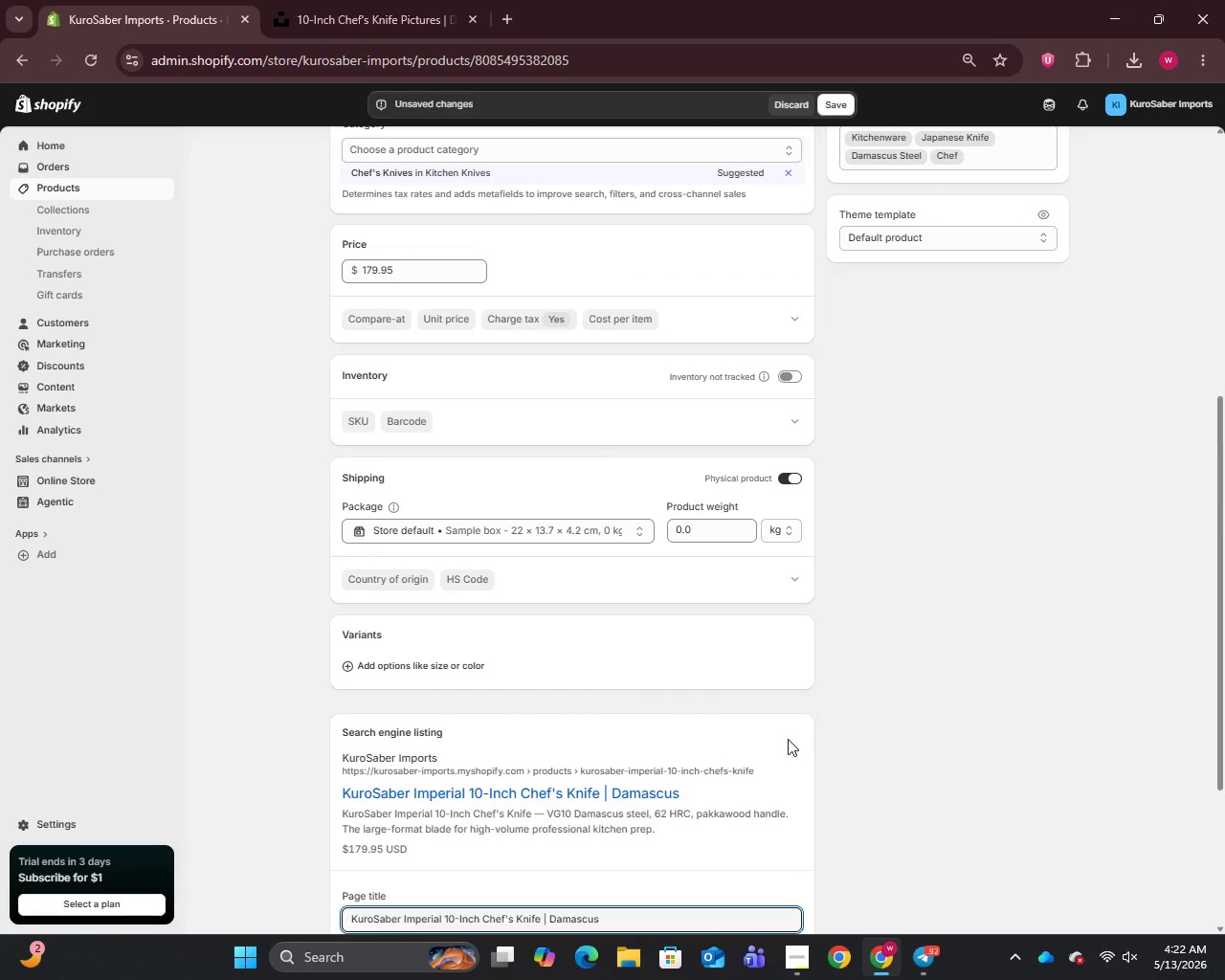 
scroll: coordinate [788, 739], scroll_direction: down, amount: 6.0
 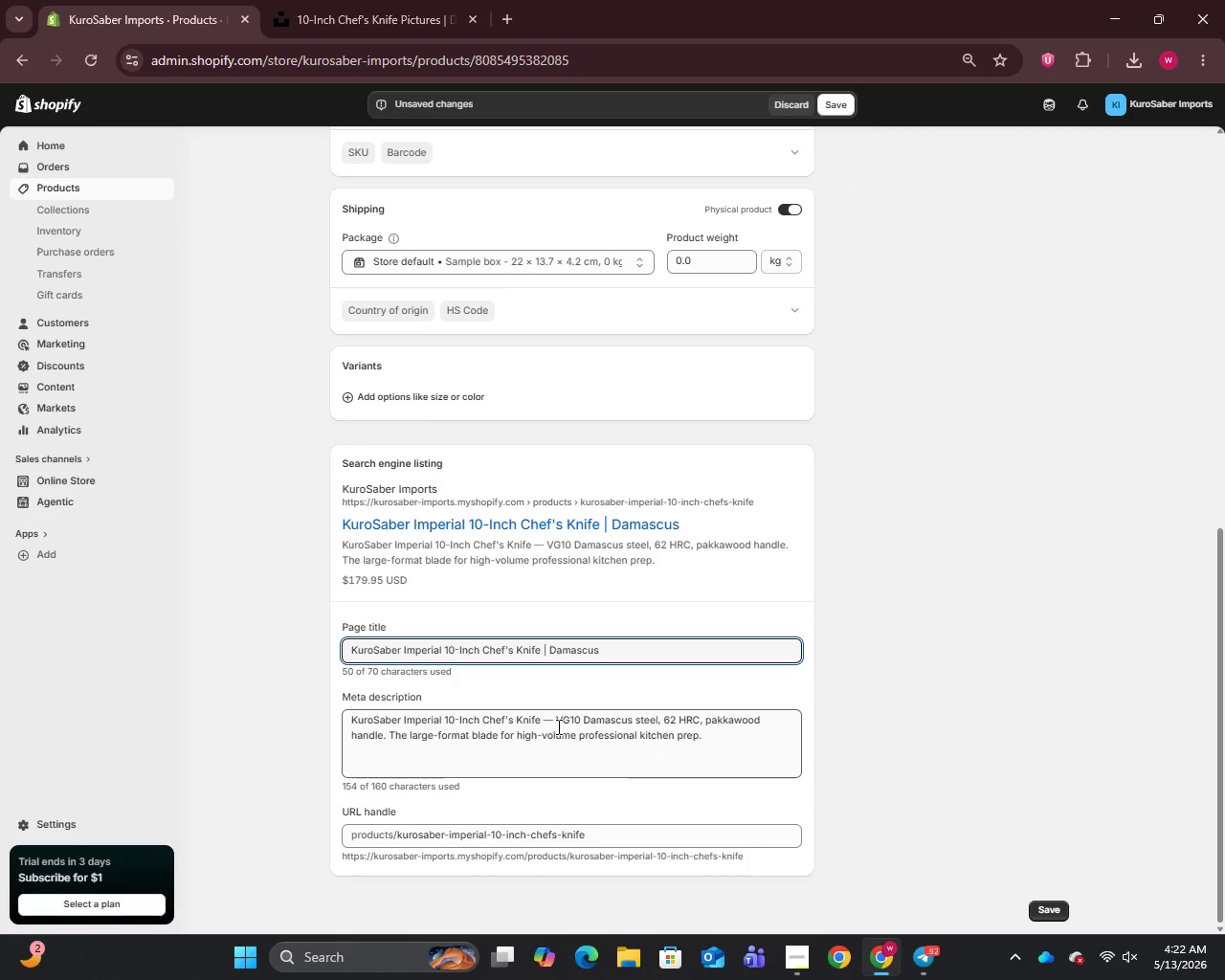 
left_click([551, 722])
 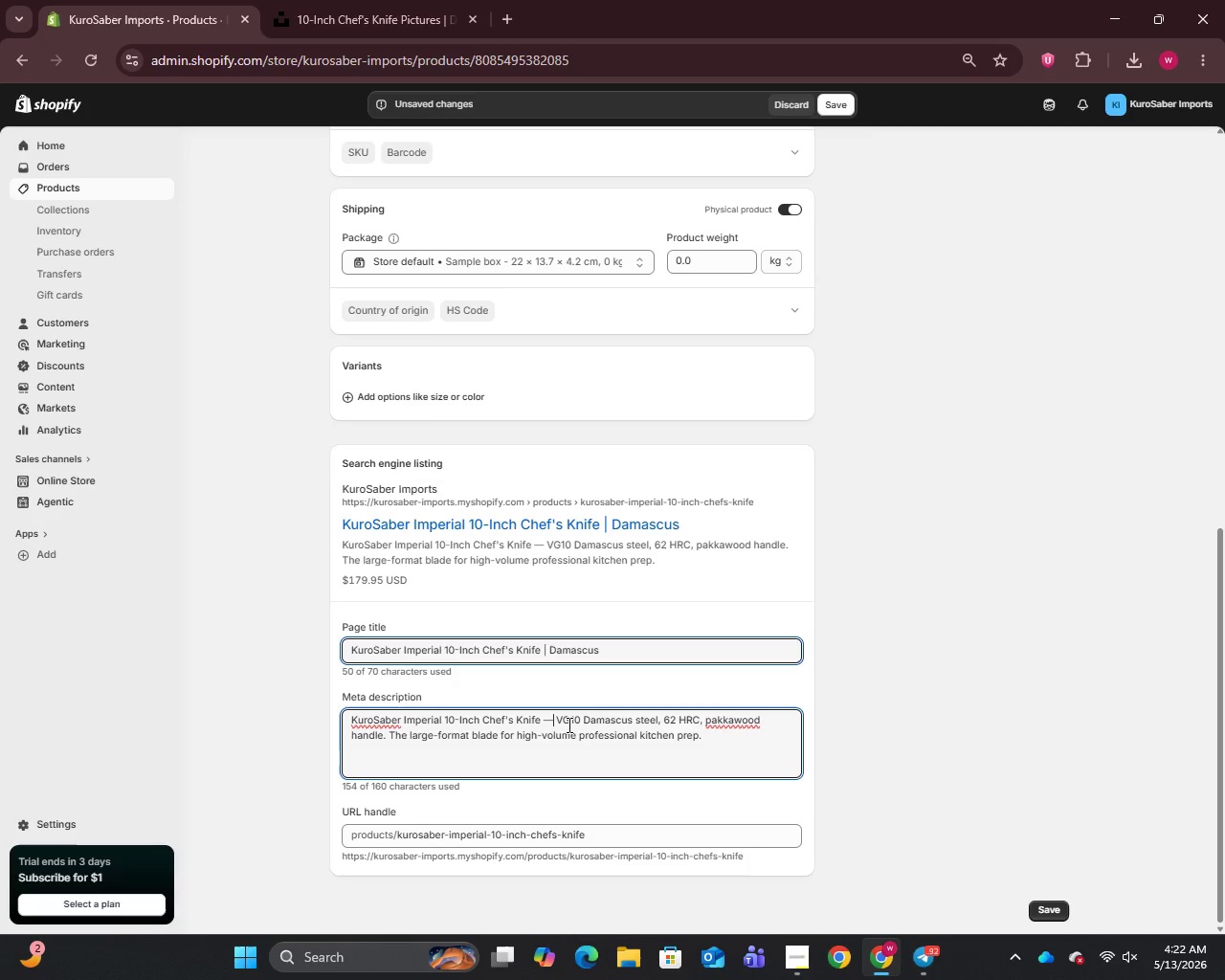 
key(Backspace)
 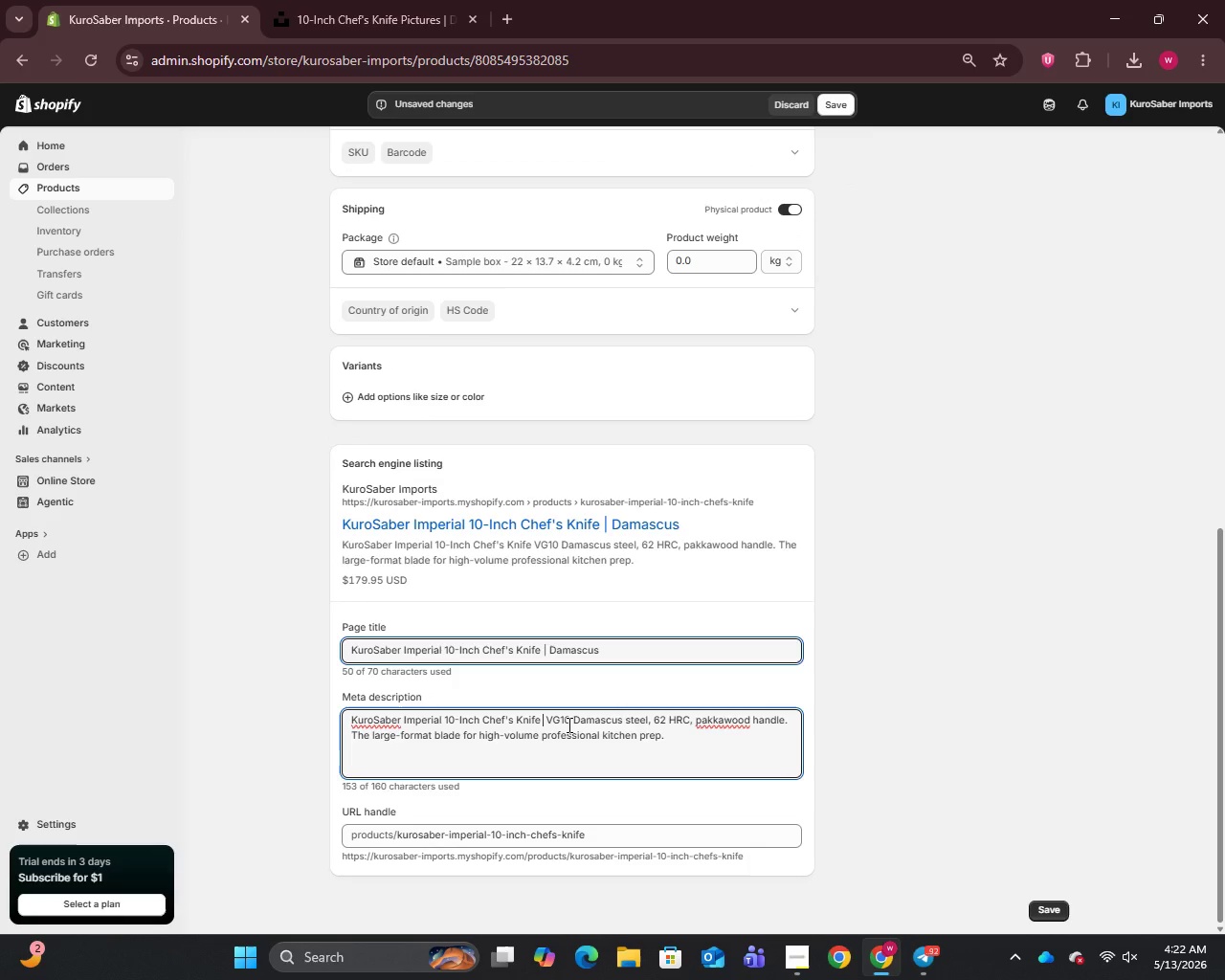 
key(Minus)
 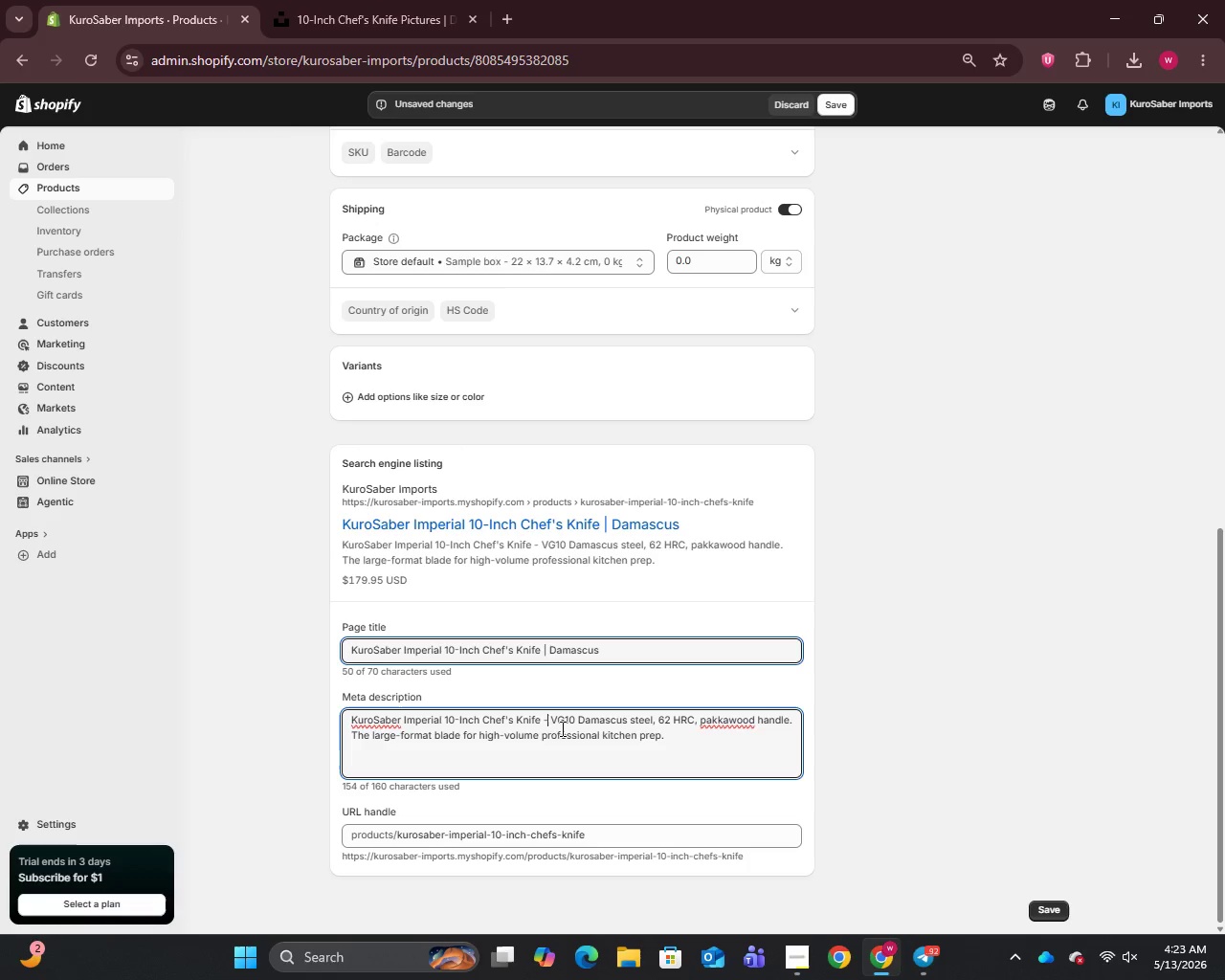 
wait(35.95)
 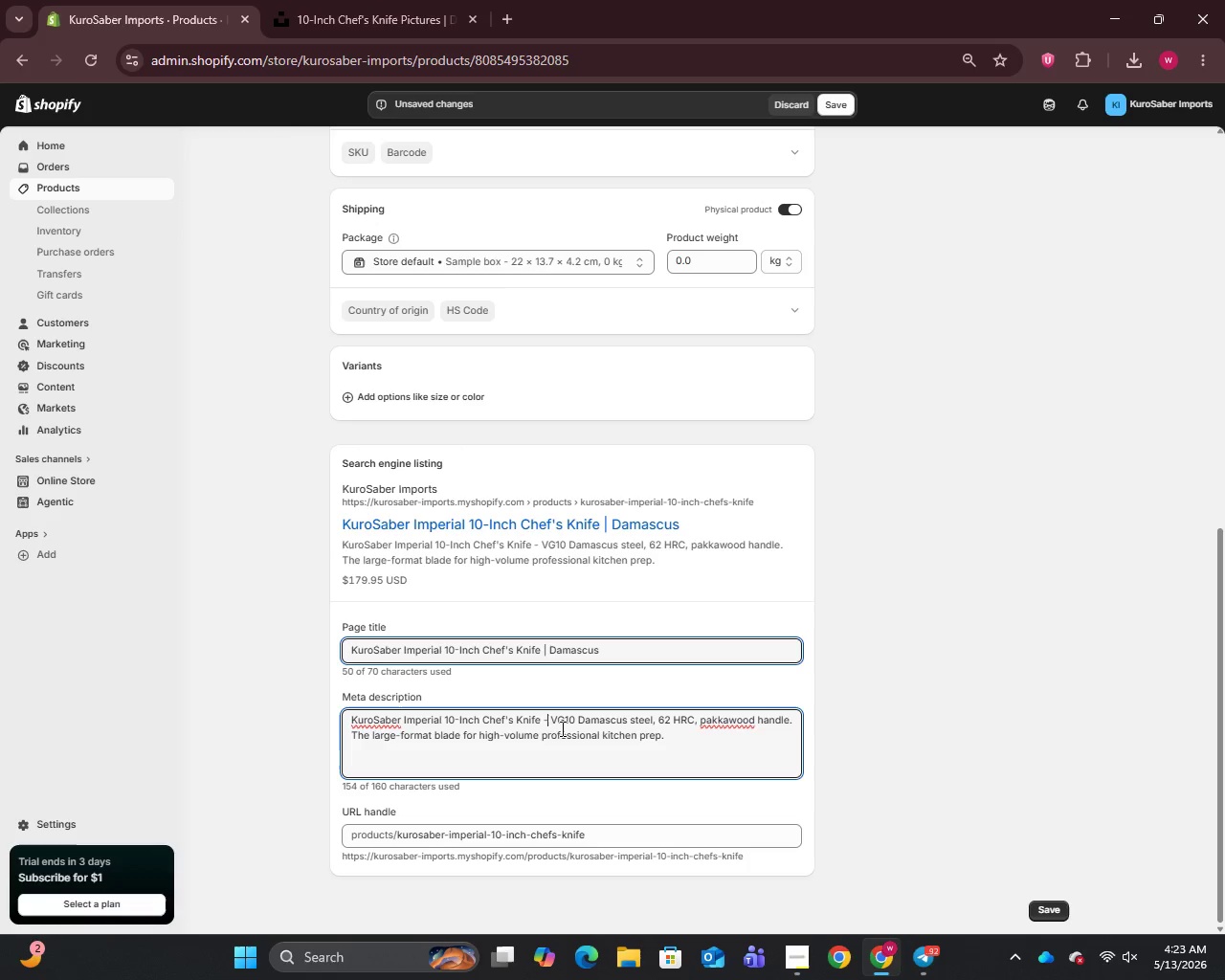 
scroll: coordinate [591, 630], scroll_direction: up, amount: 11.0
 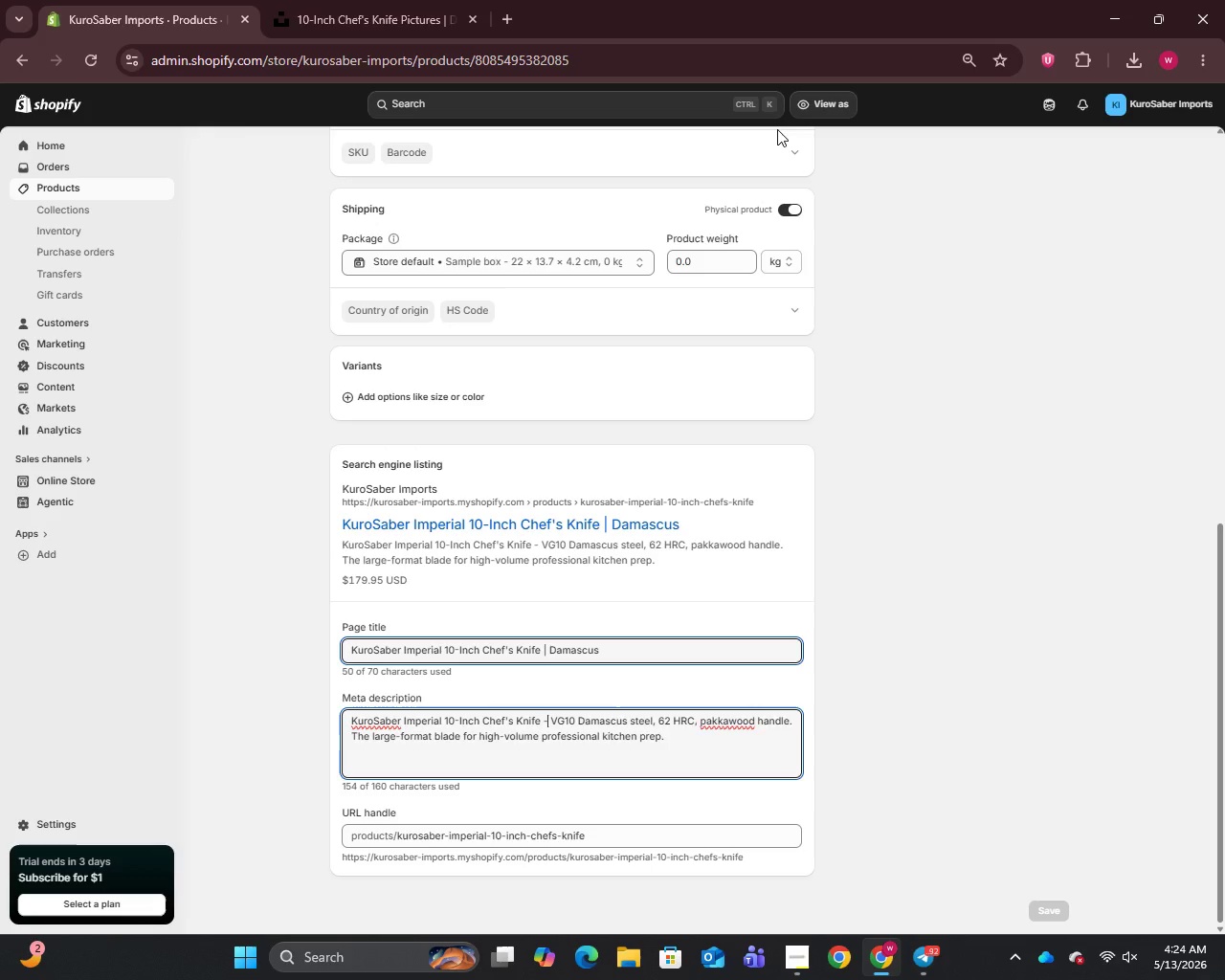 
wait(44.95)
 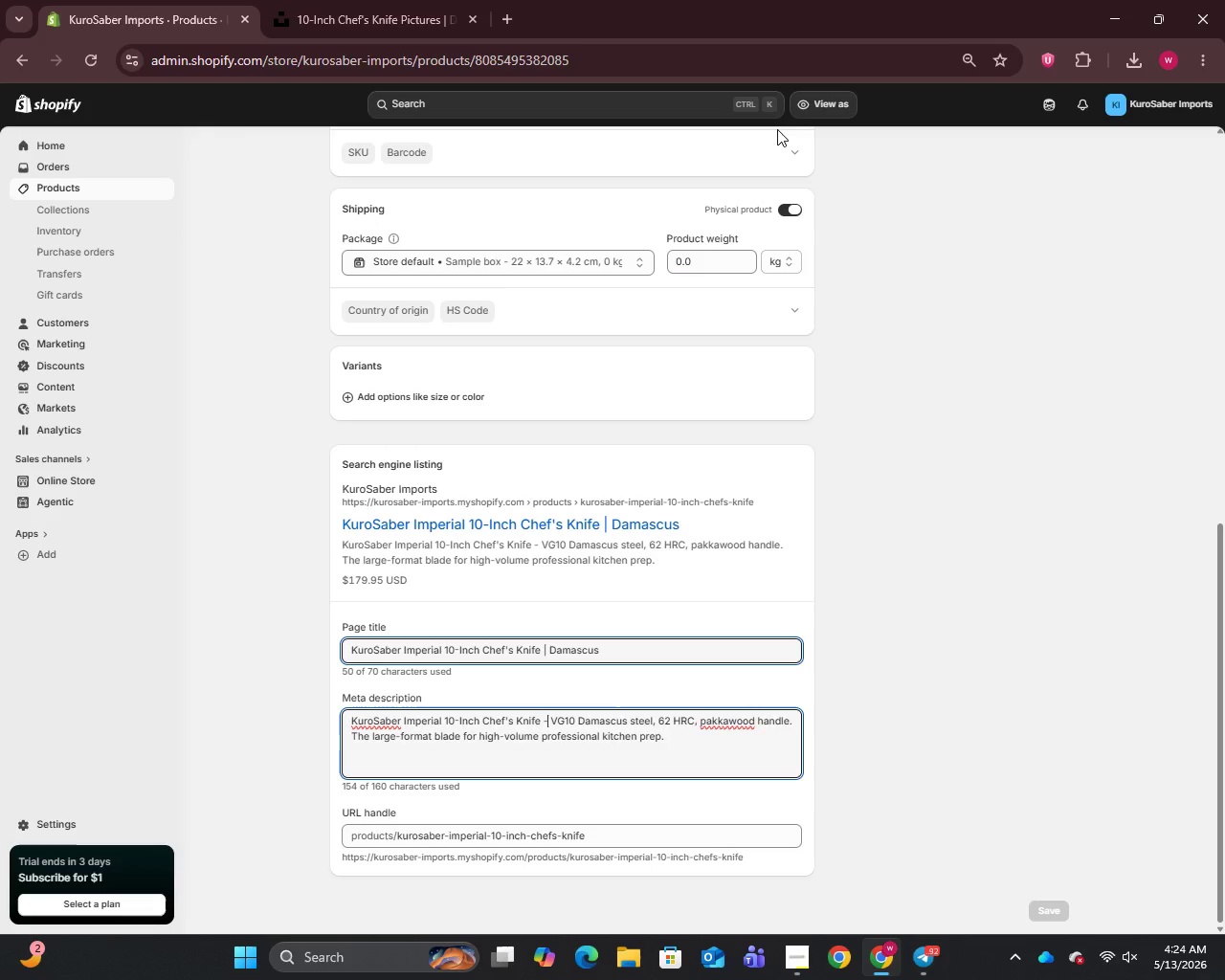 
left_click([54, 183])
 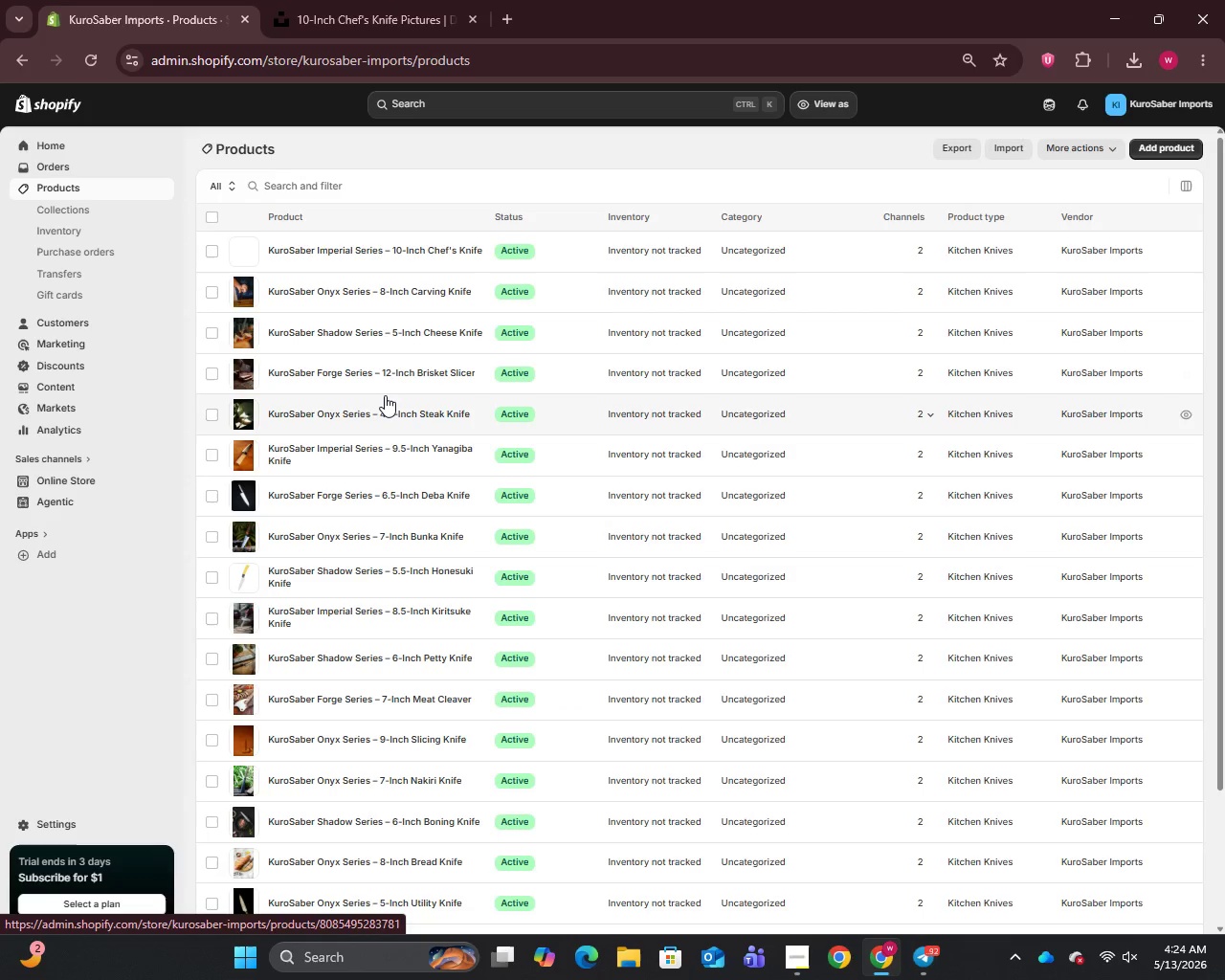 
scroll: coordinate [368, 630], scroll_direction: down, amount: 8.0
 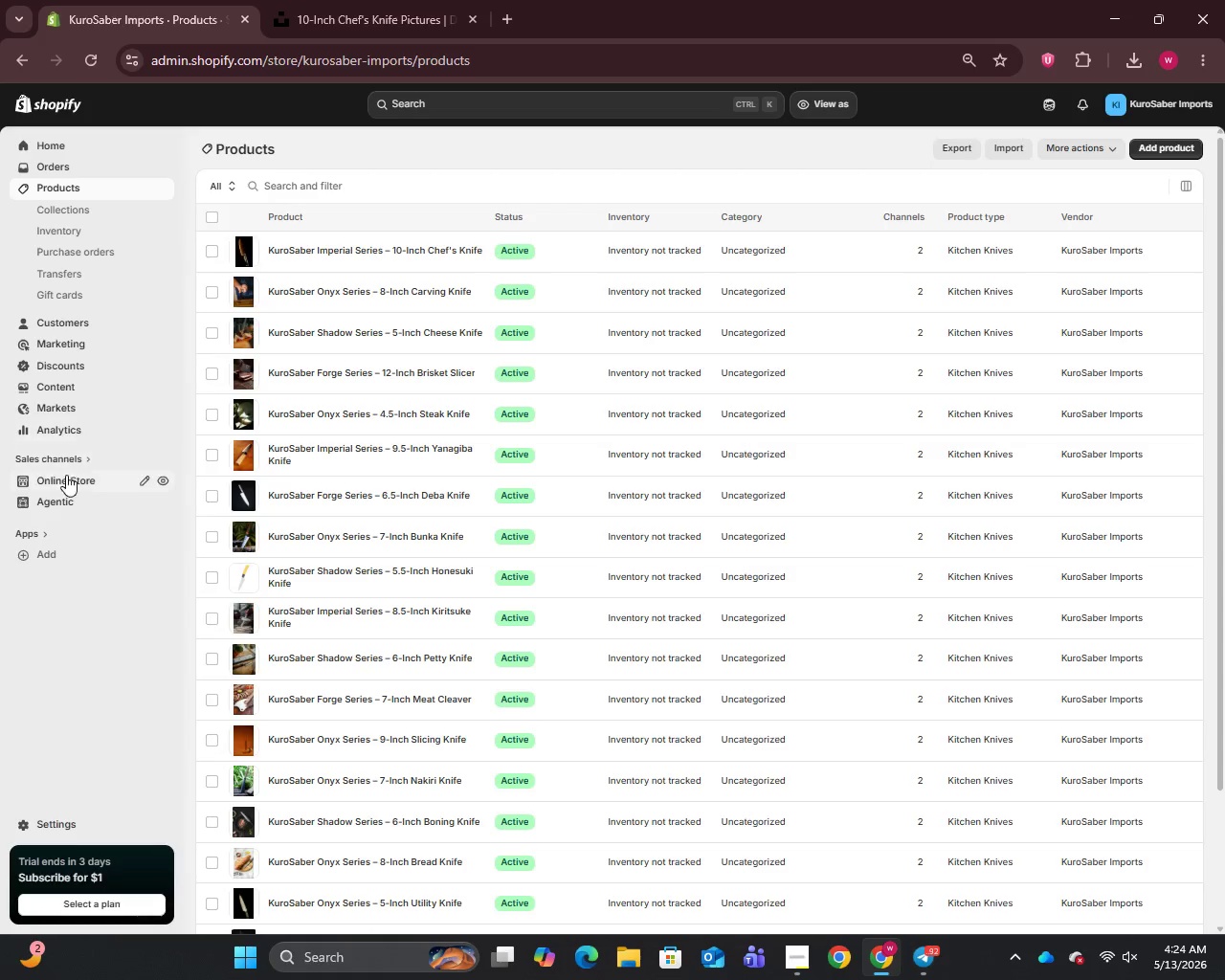 
left_click([66, 483])
 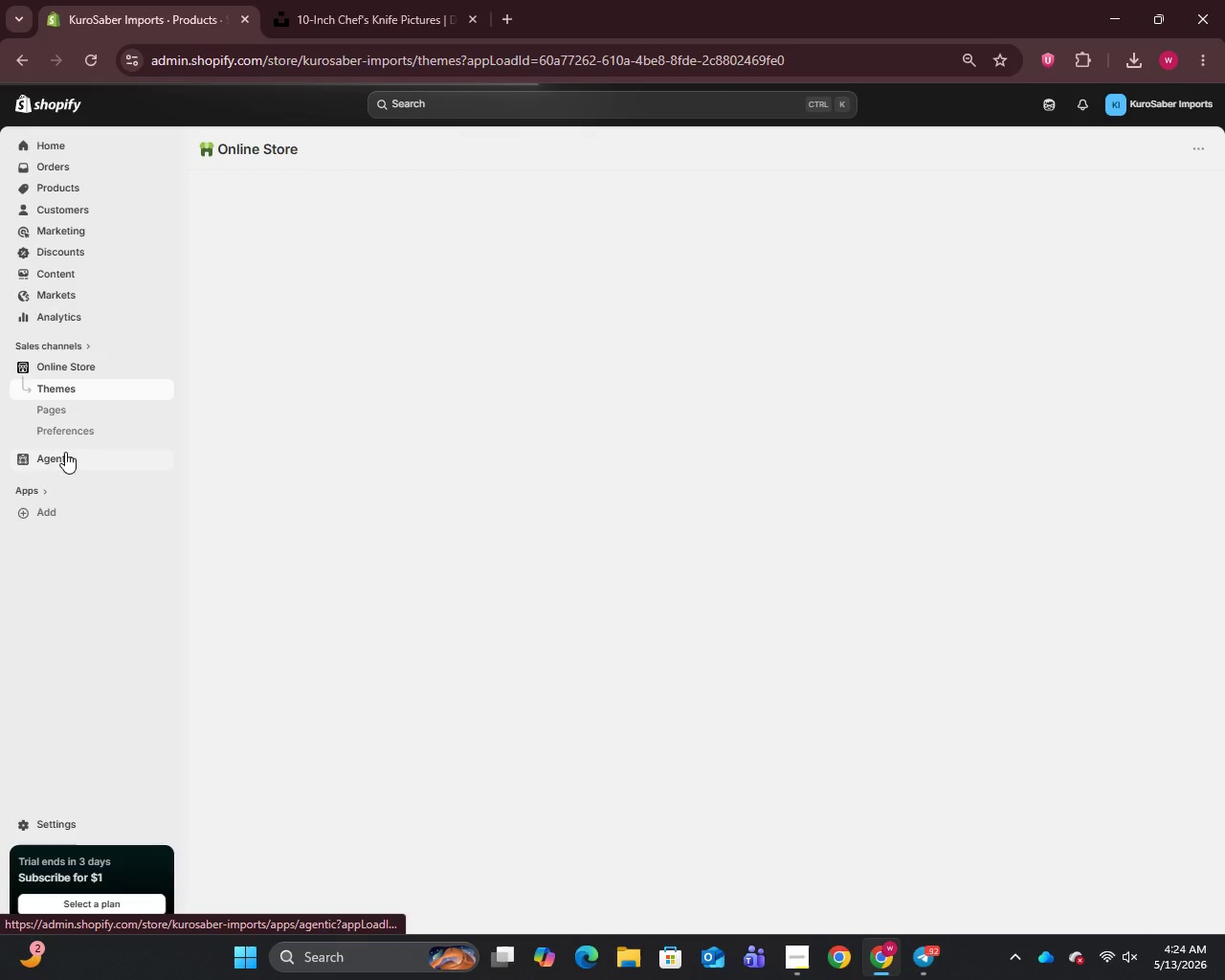 
left_click([58, 435])
 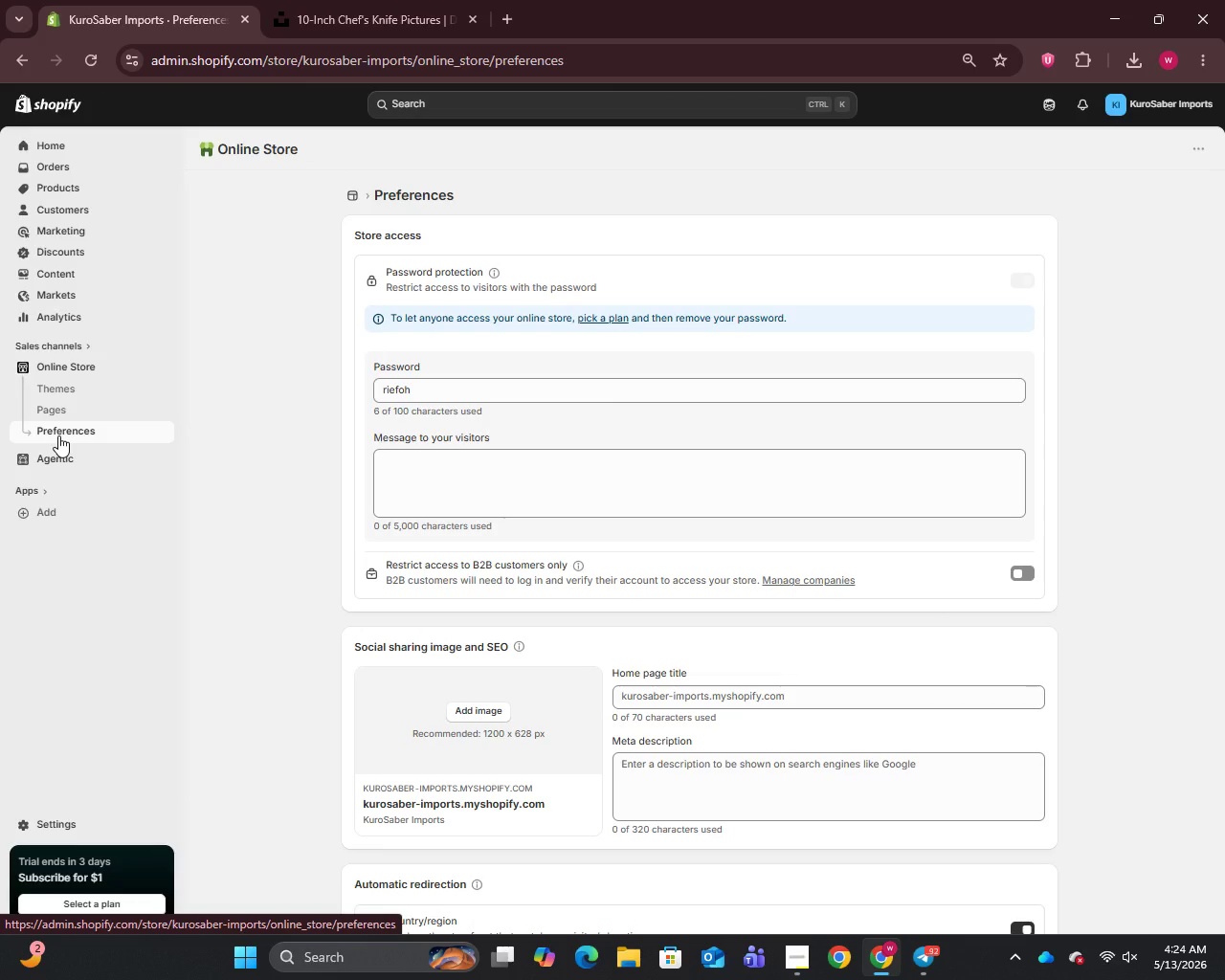 
wait(20.0)
 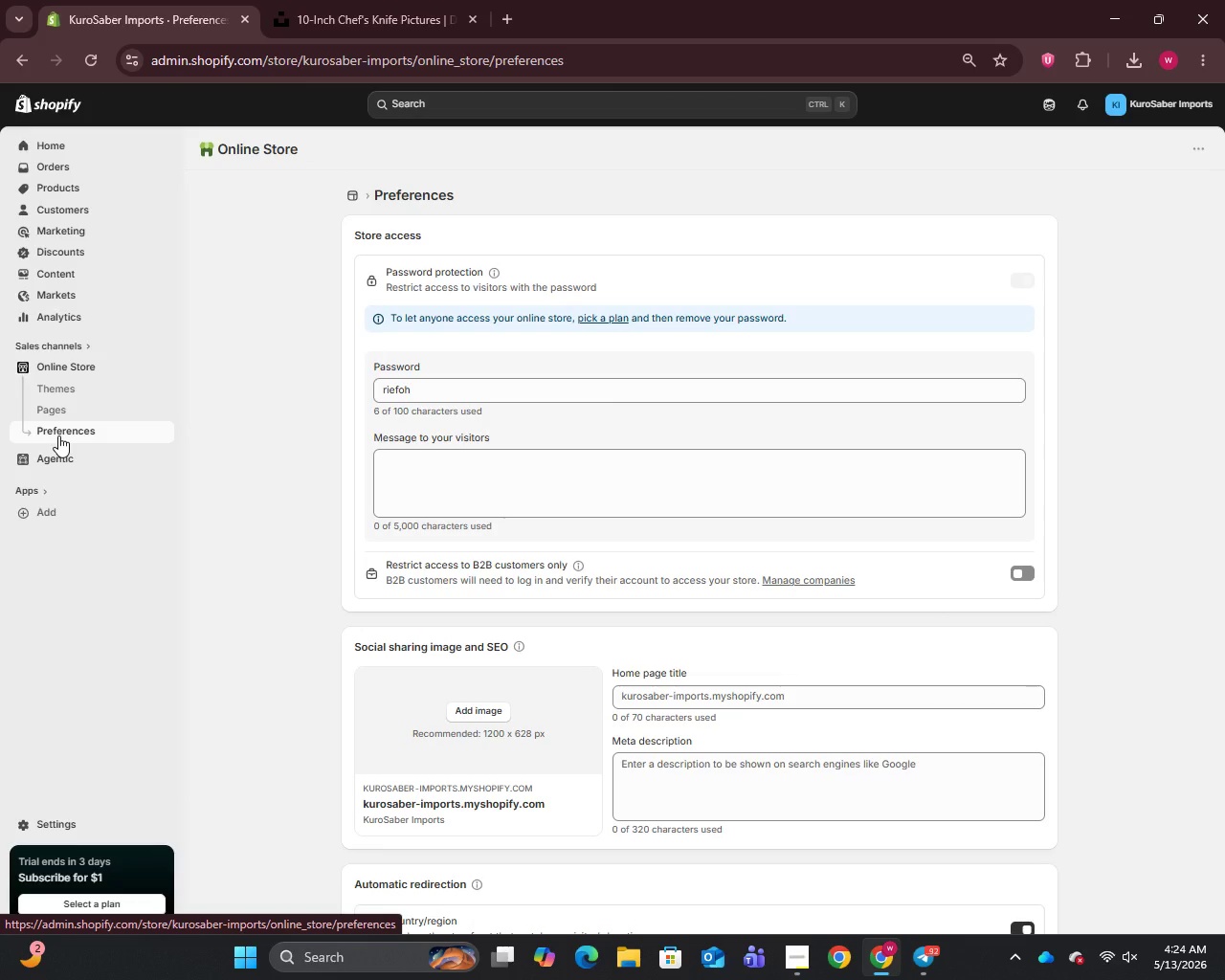 
left_click_drag(start_coordinate=[434, 392], to_coordinate=[348, 392])
 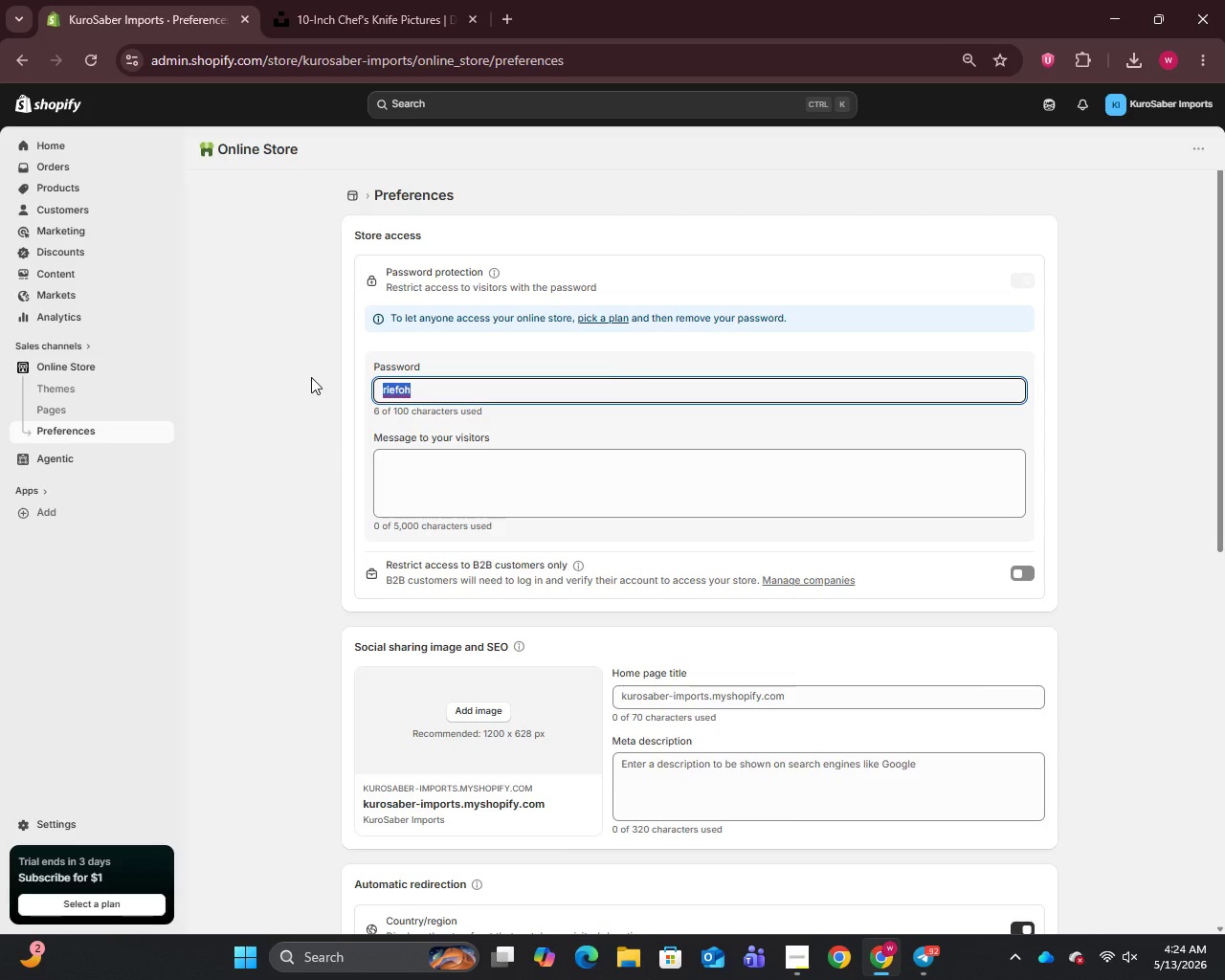 
type(12345)
 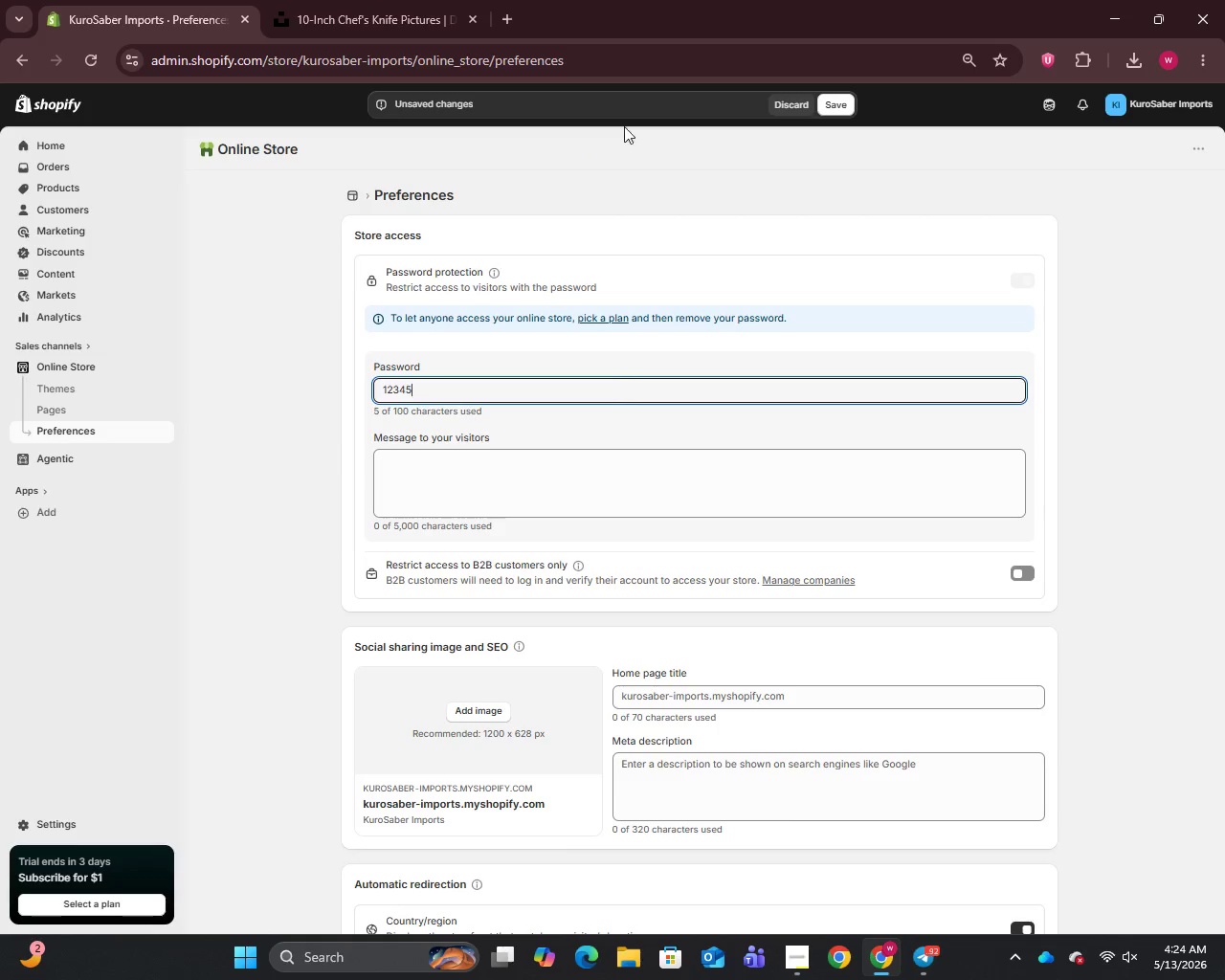 
left_click_drag(start_coordinate=[838, 87], to_coordinate=[838, 92])
 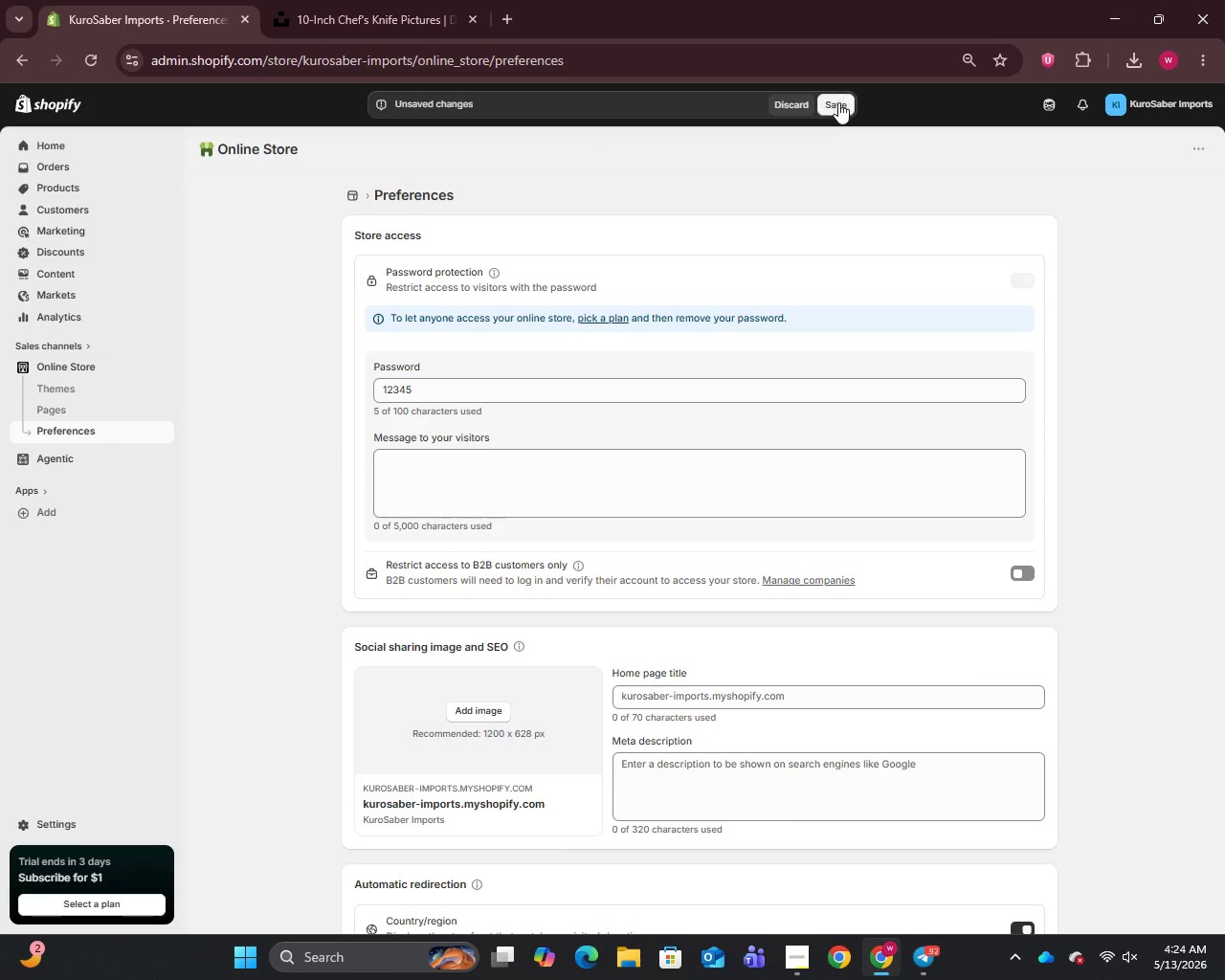 
double_click([838, 102])
 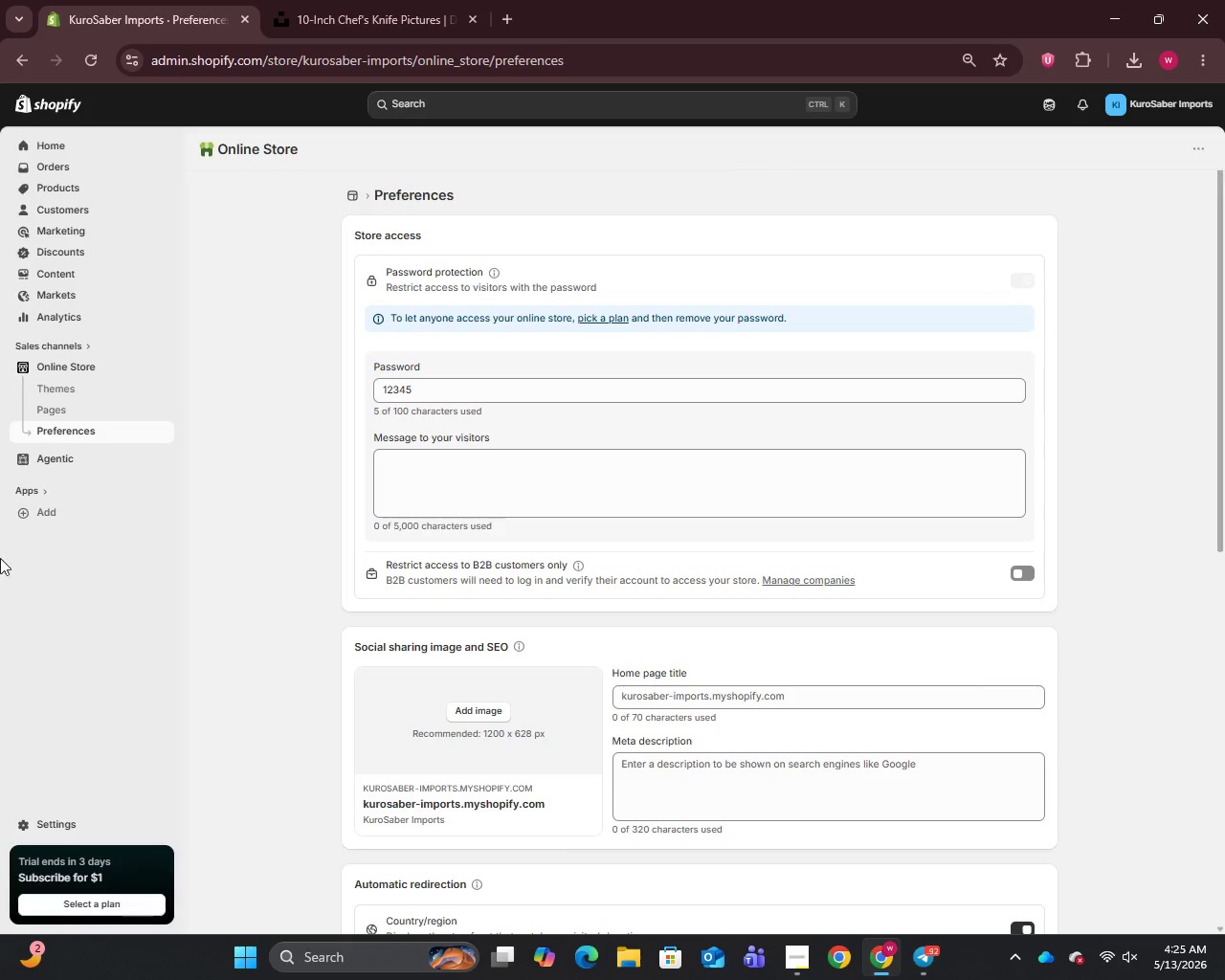 
wait(15.12)
 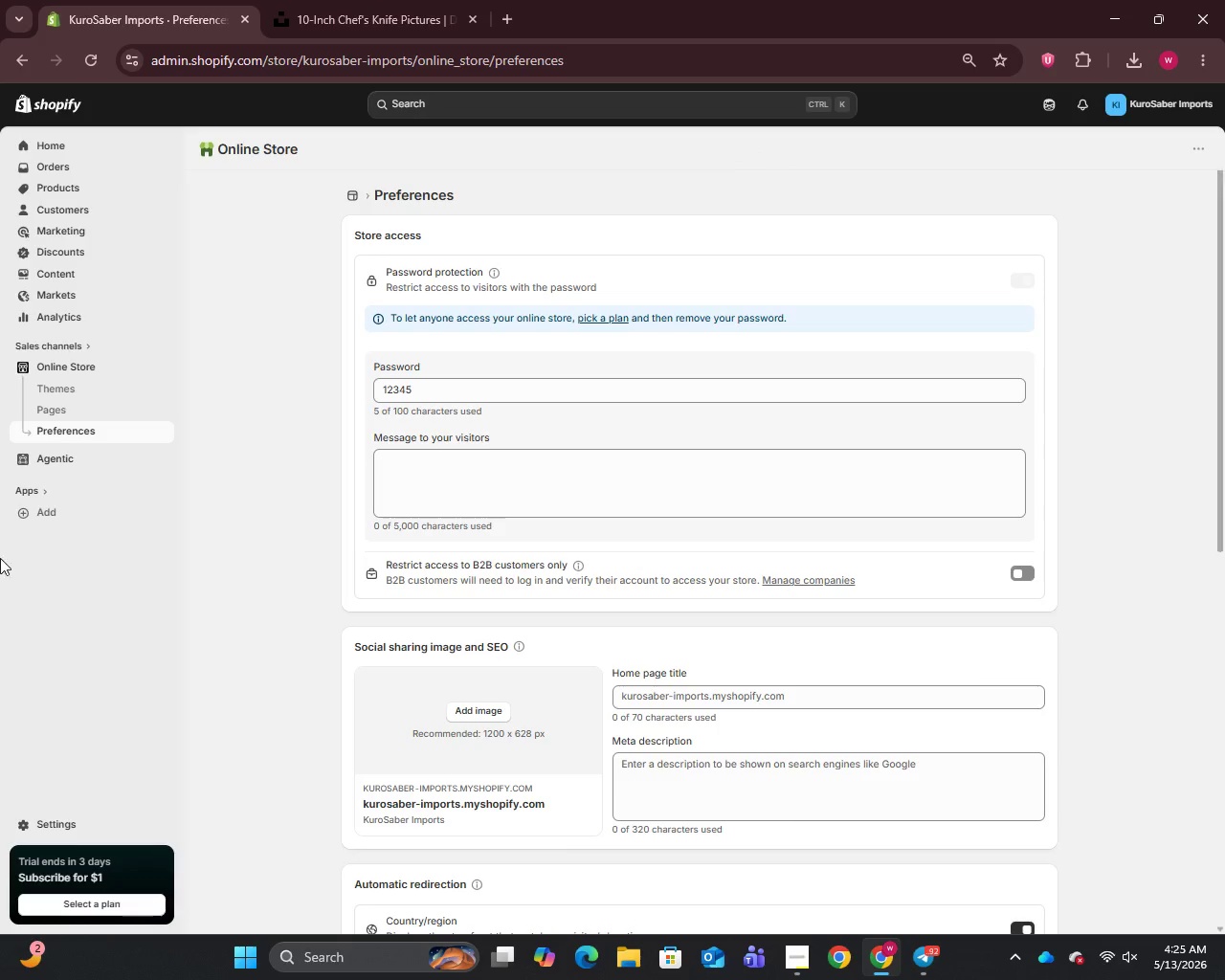 
left_click([75, 390])
 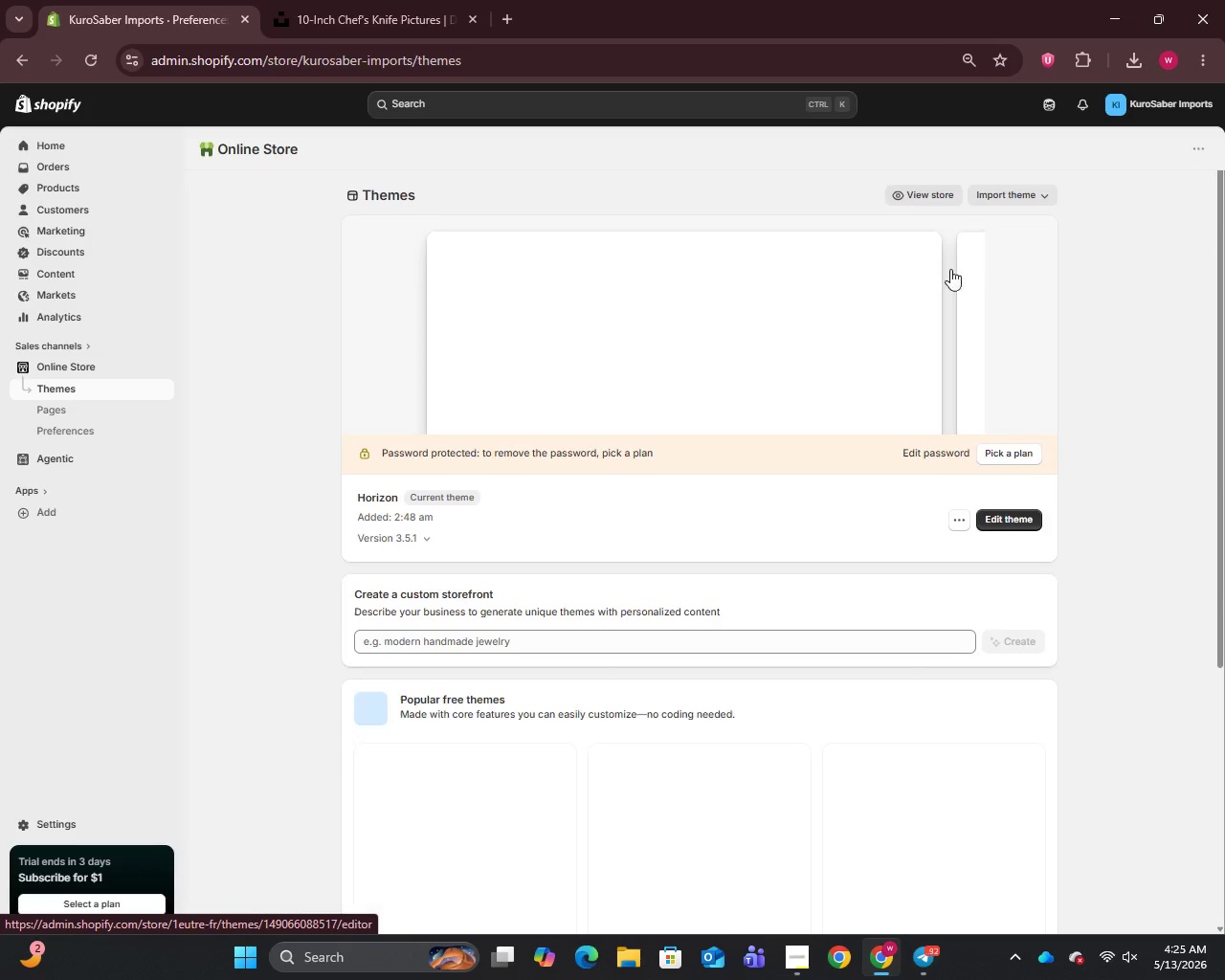 
left_click([1036, 197])
 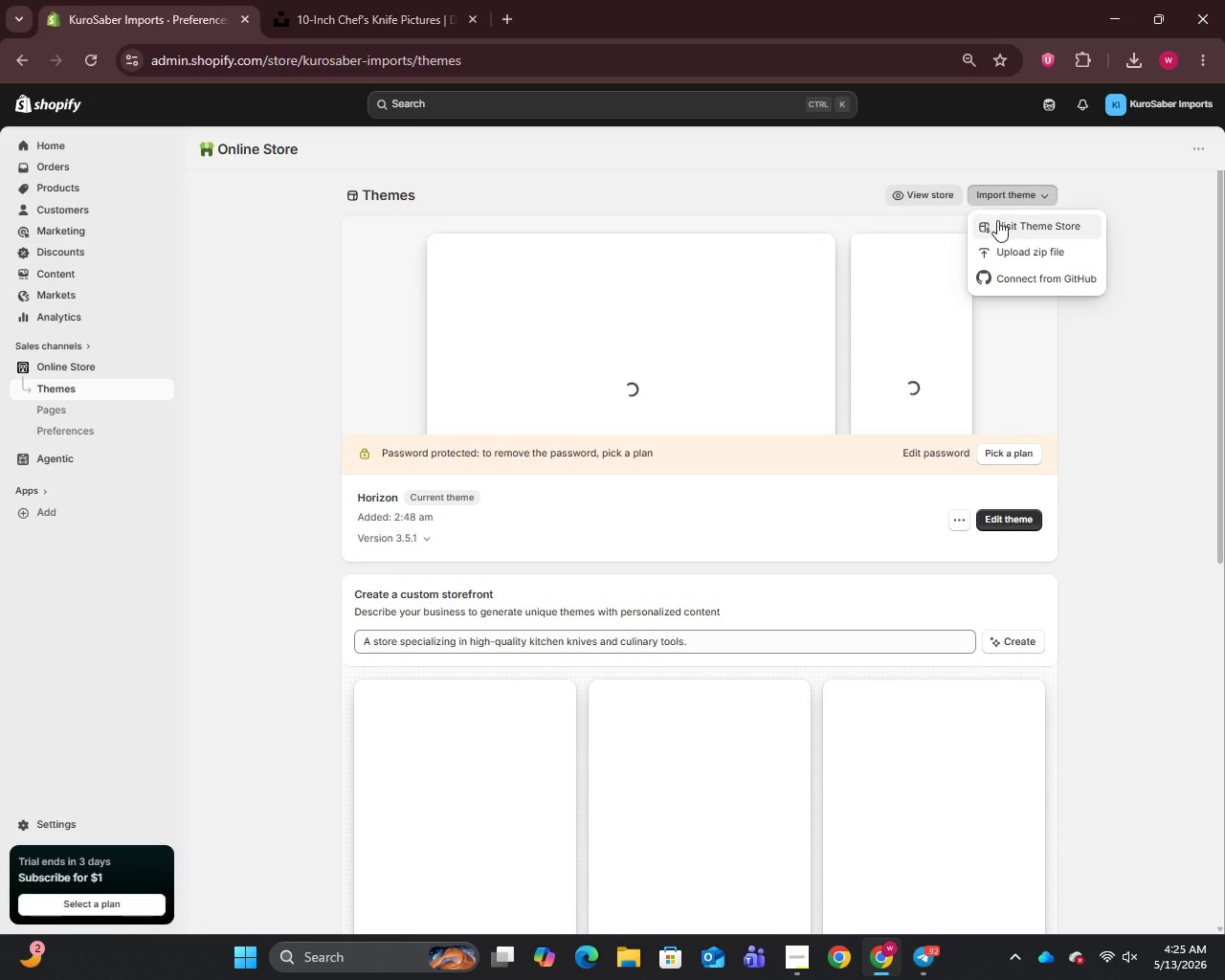 
left_click([1014, 228])
 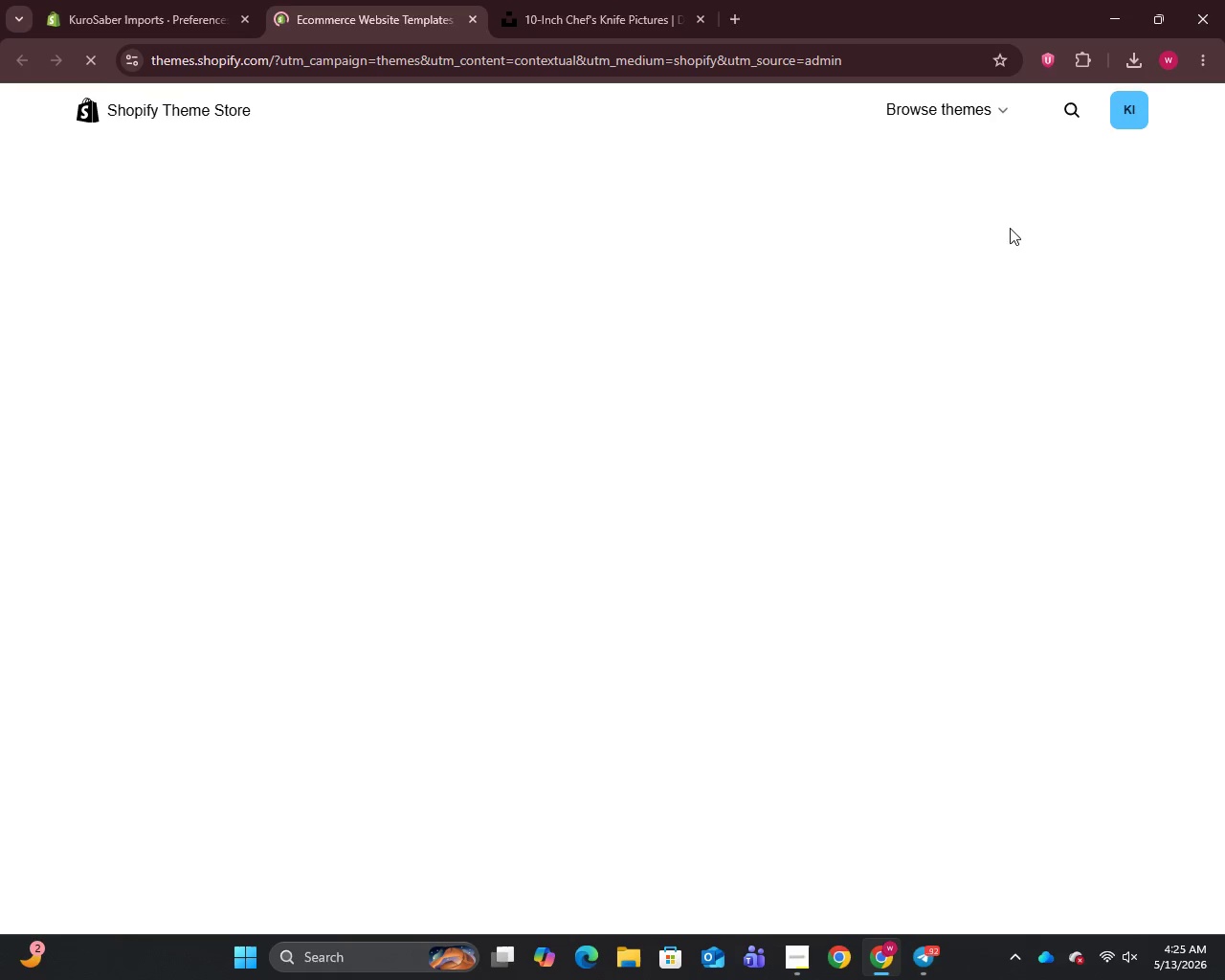 
left_click([1053, 118])
 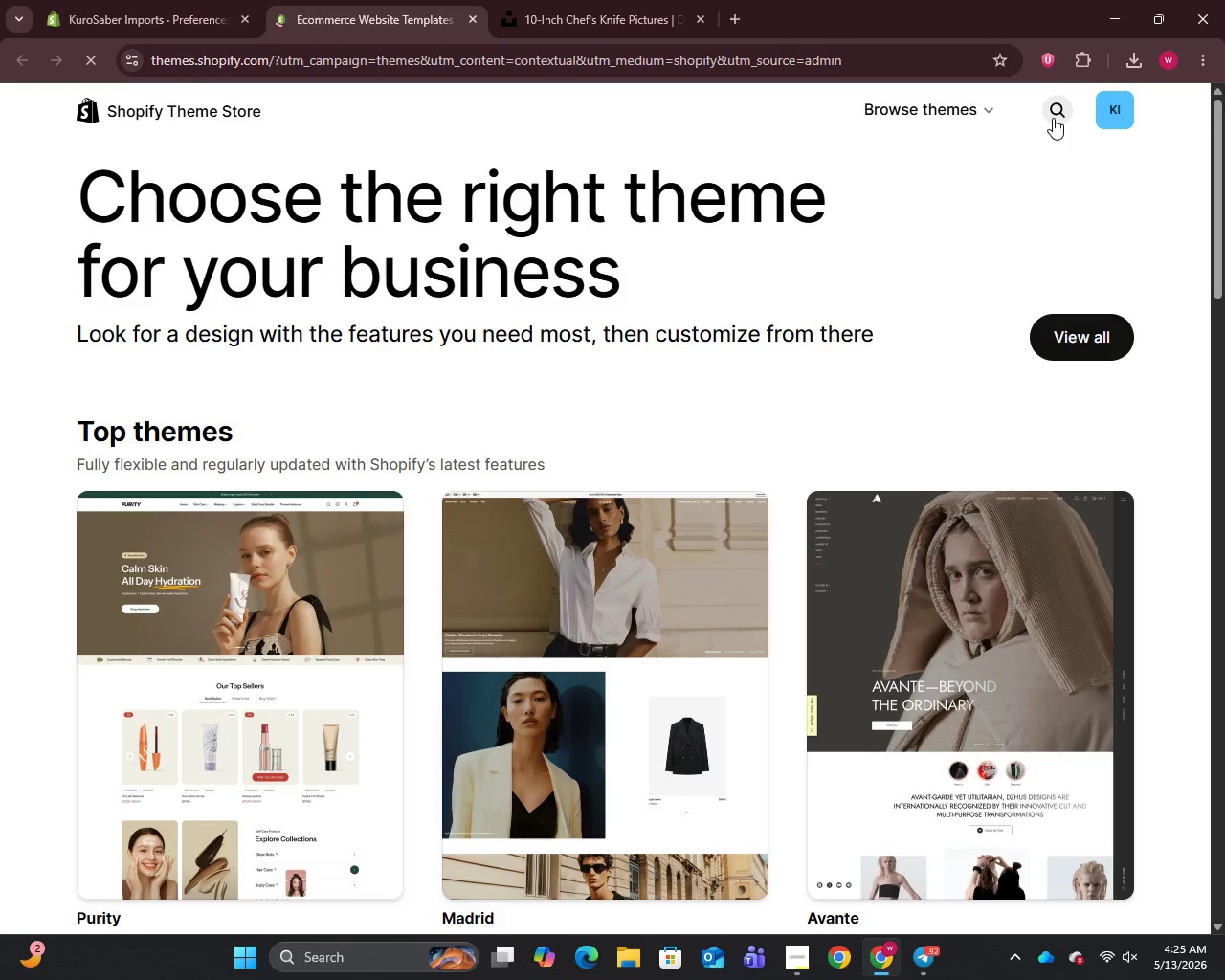 
type(dawn)
 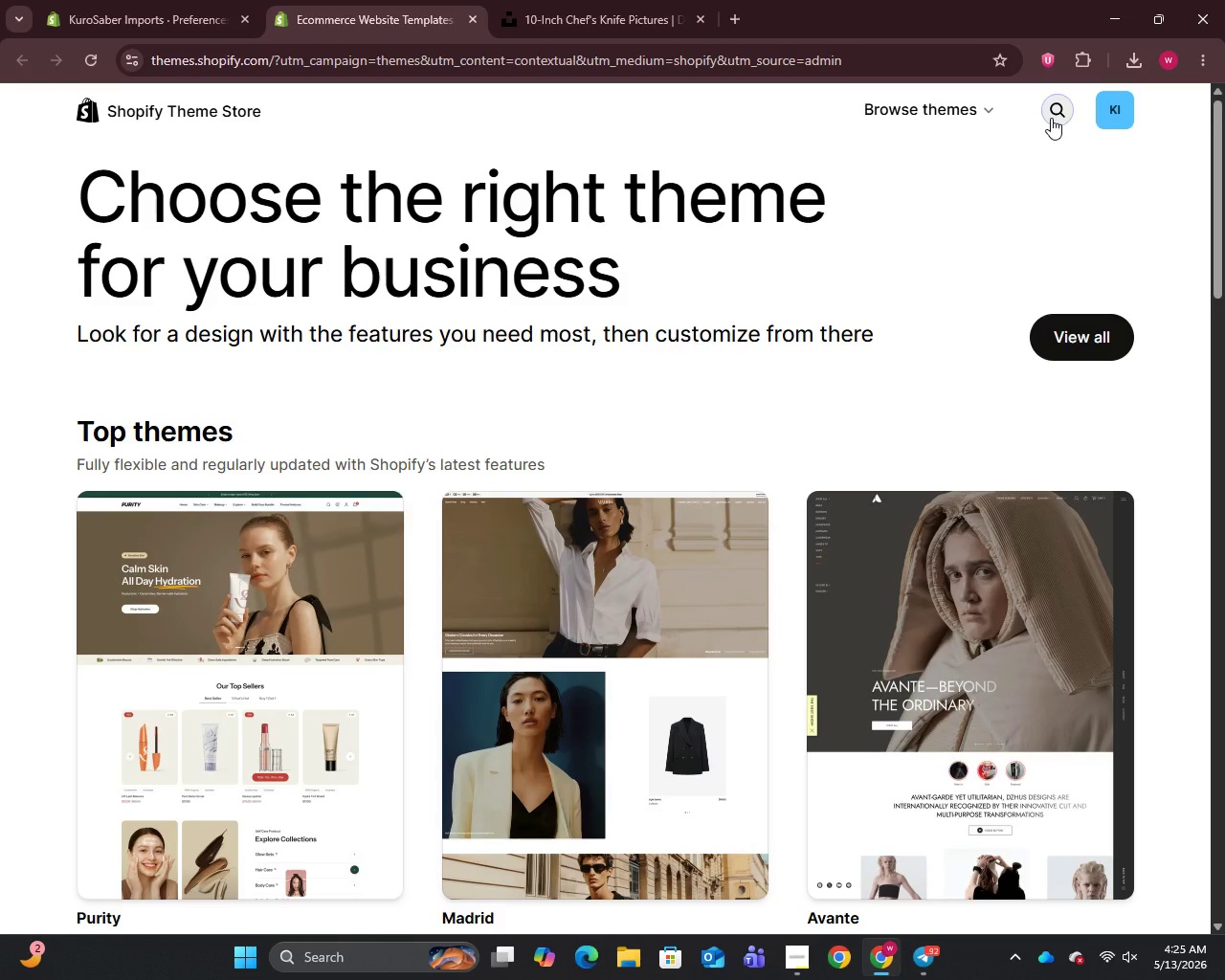 
left_click([1051, 118])
 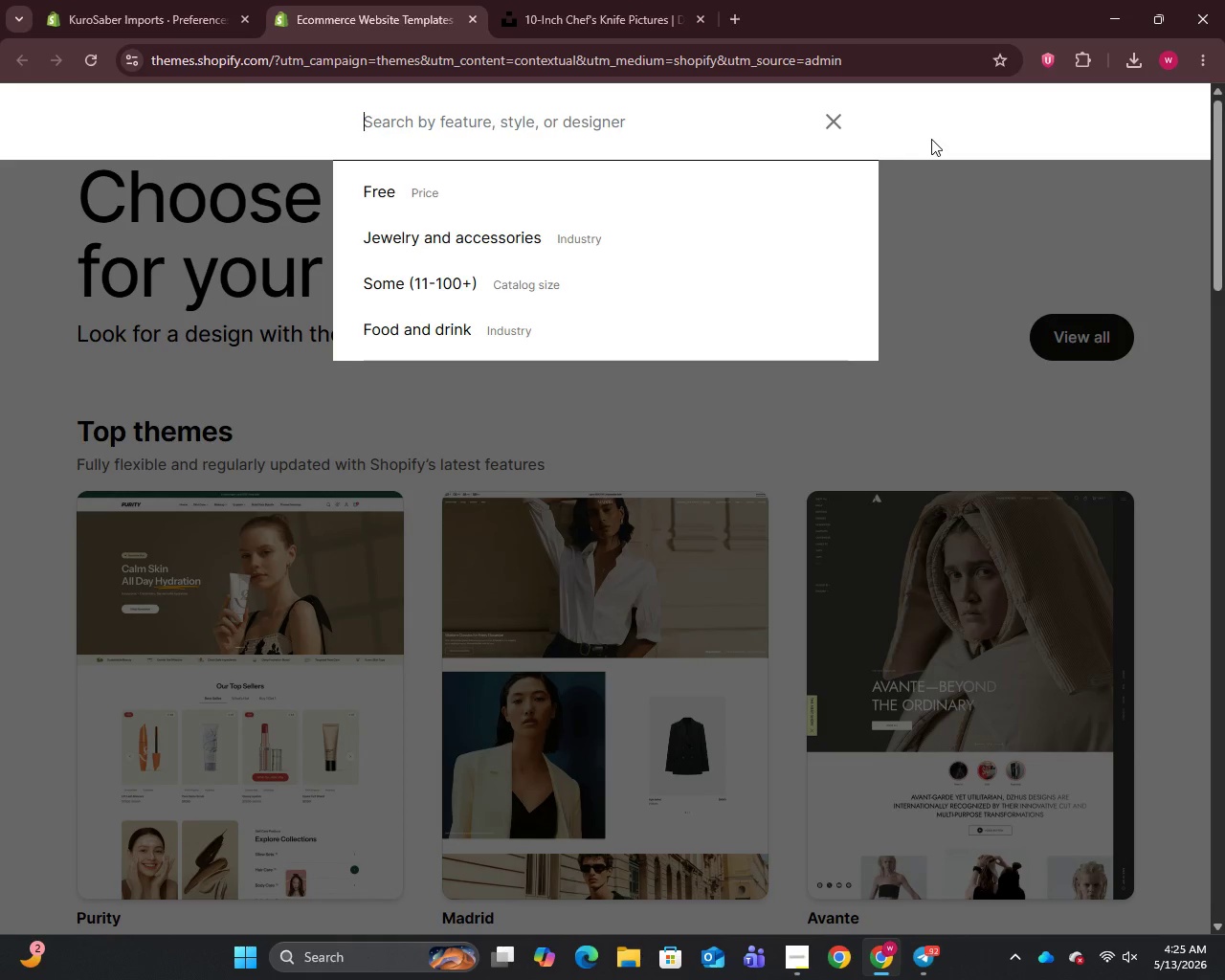 
type(dawn)
 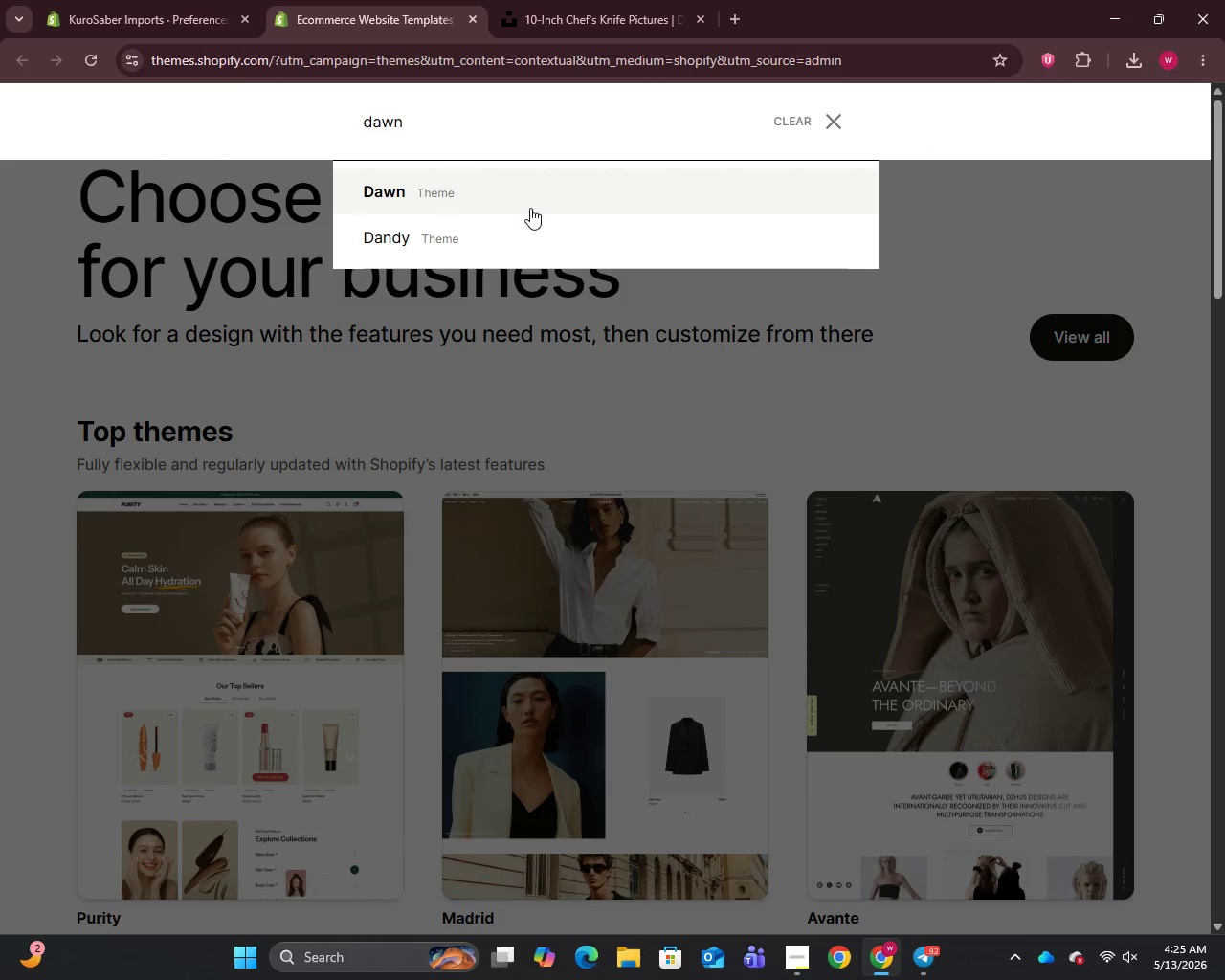 
left_click([530, 199])
 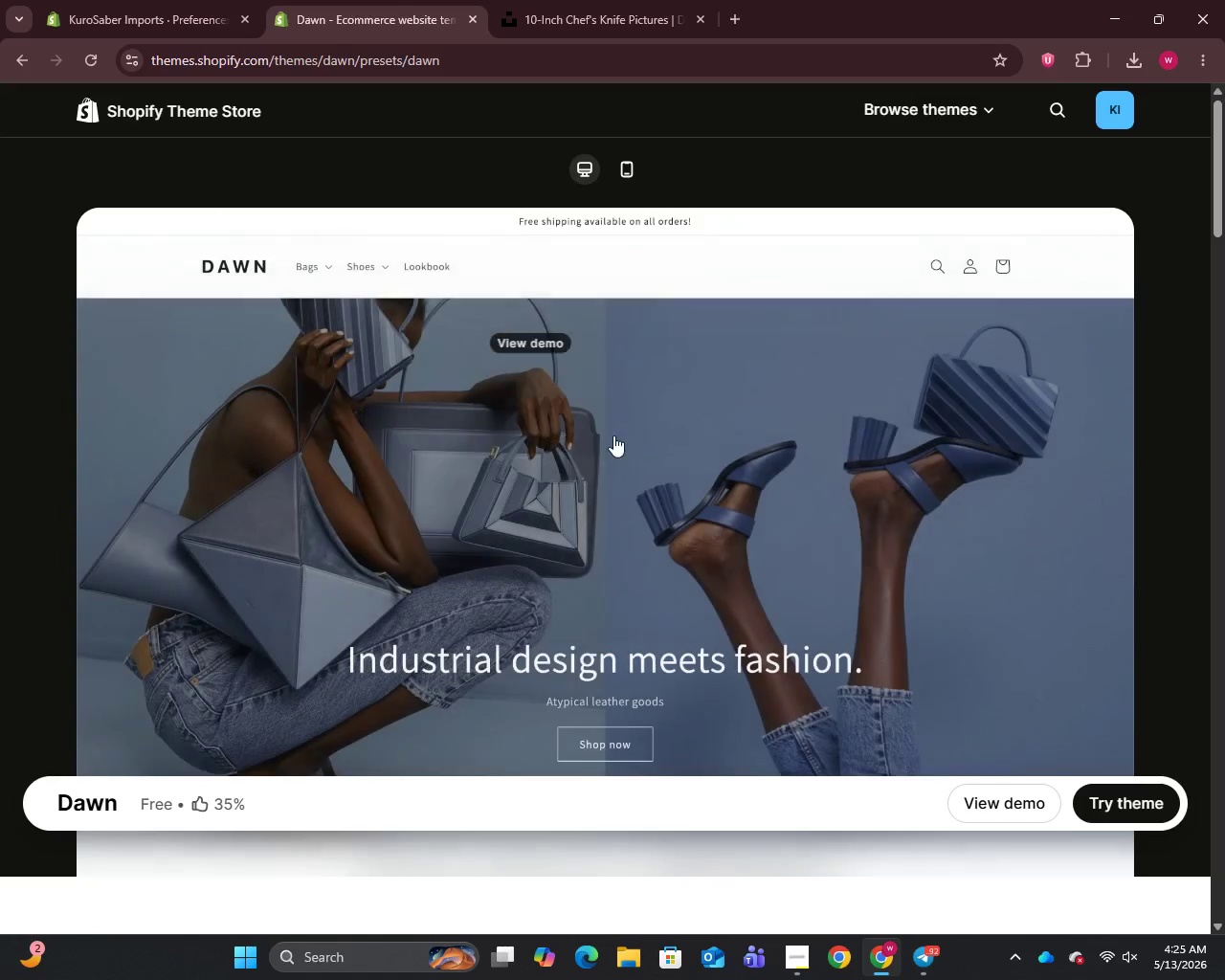 
left_click([1123, 809])
 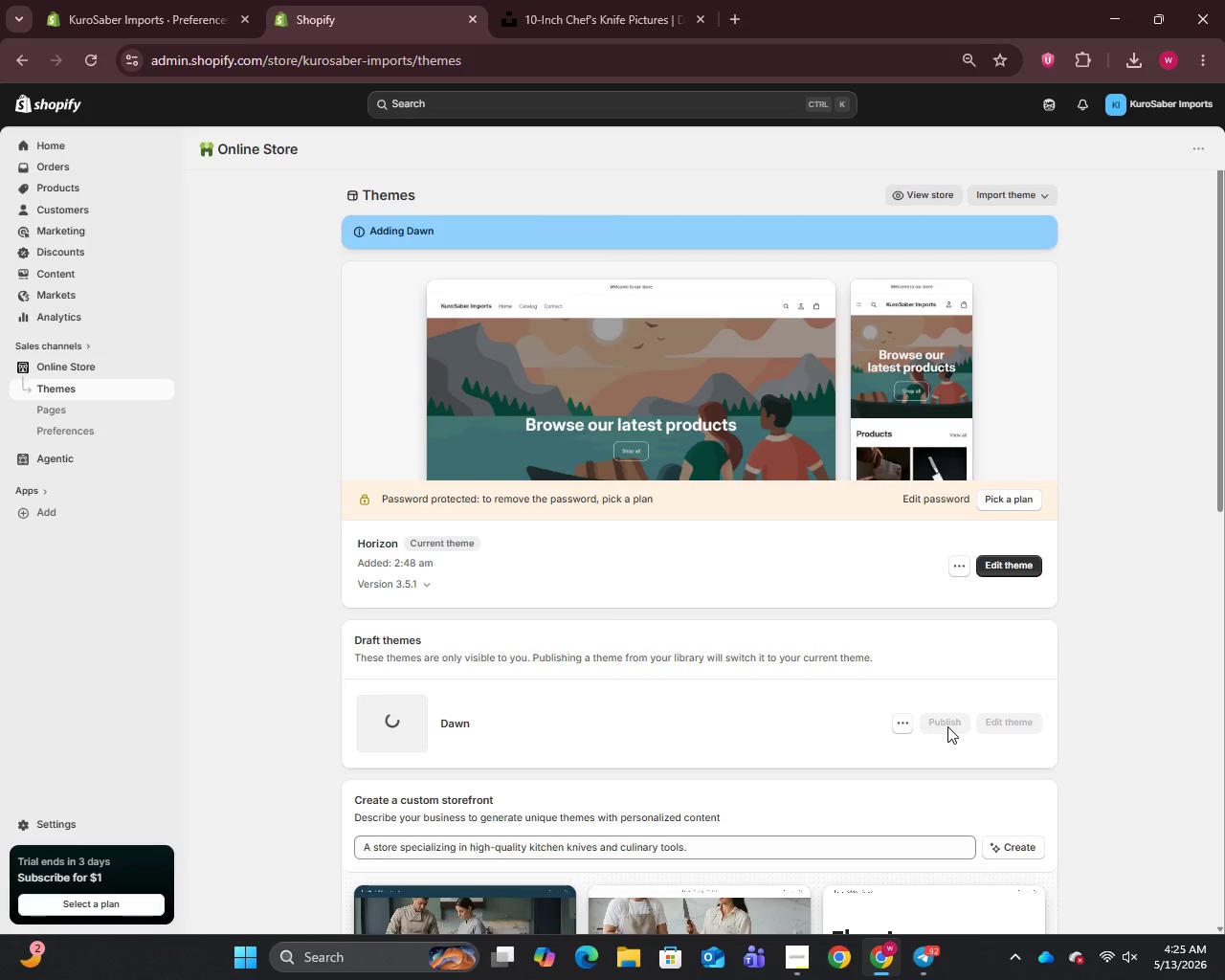 
wait(26.26)
 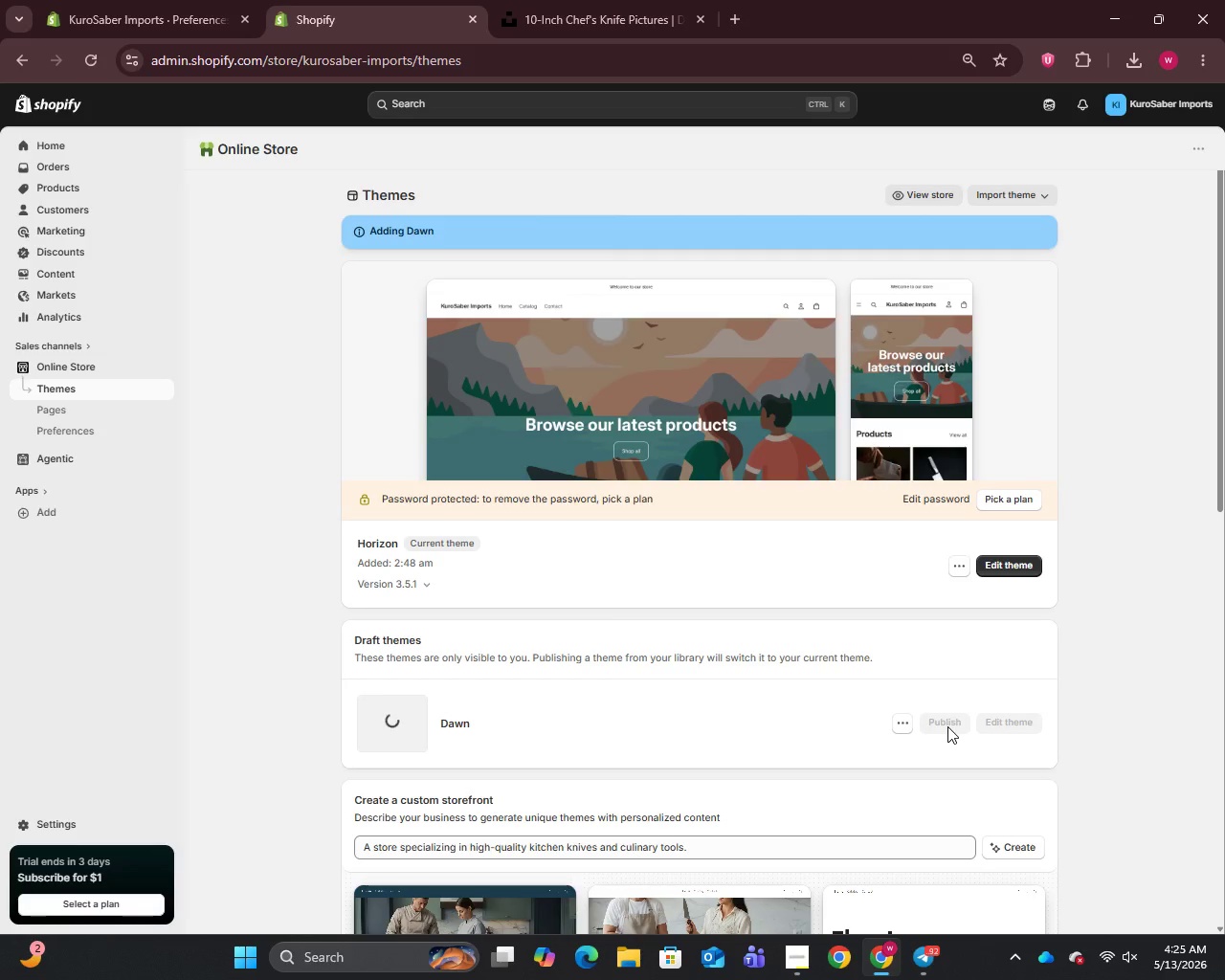 
left_click([947, 773])
 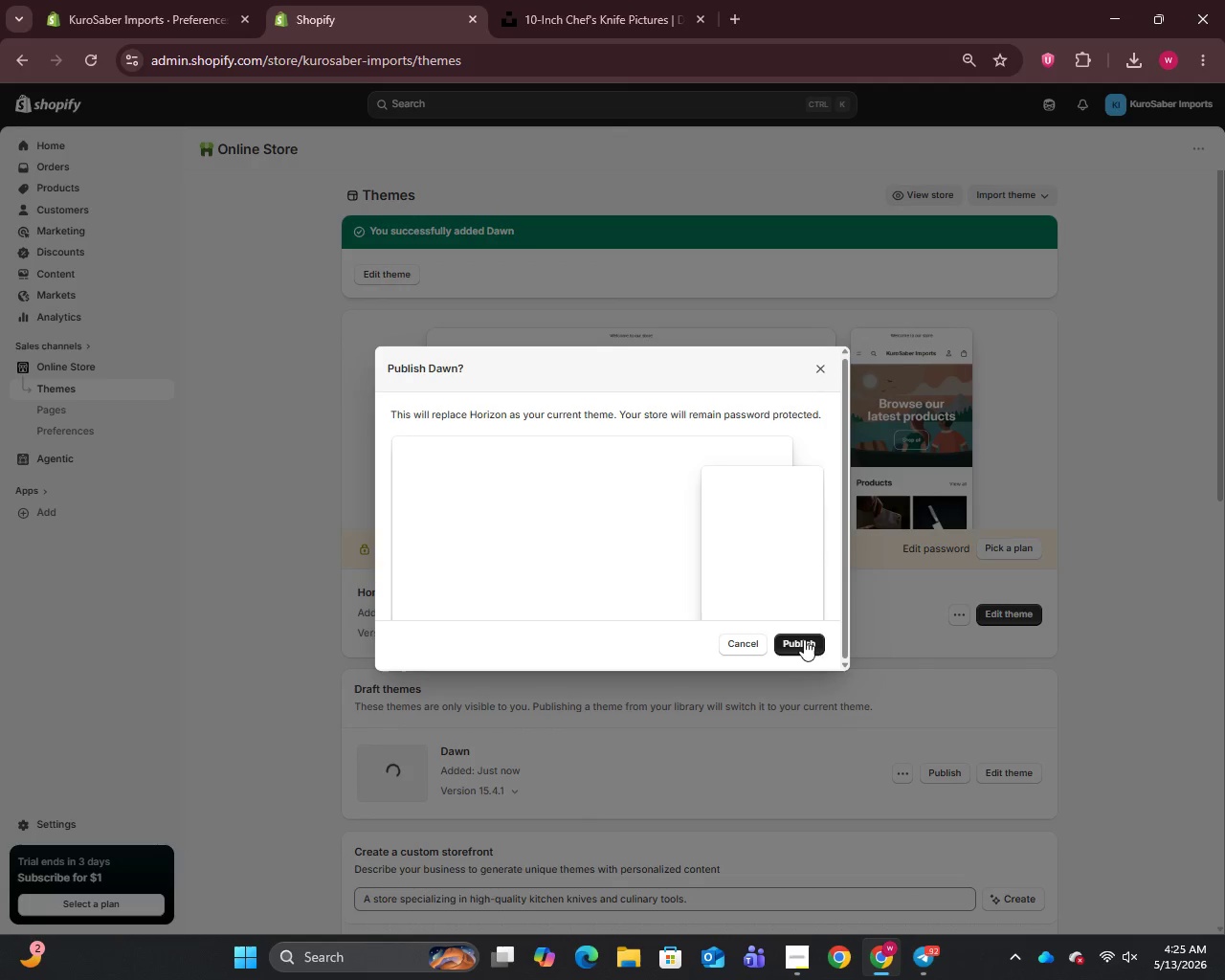 
left_click([805, 644])
 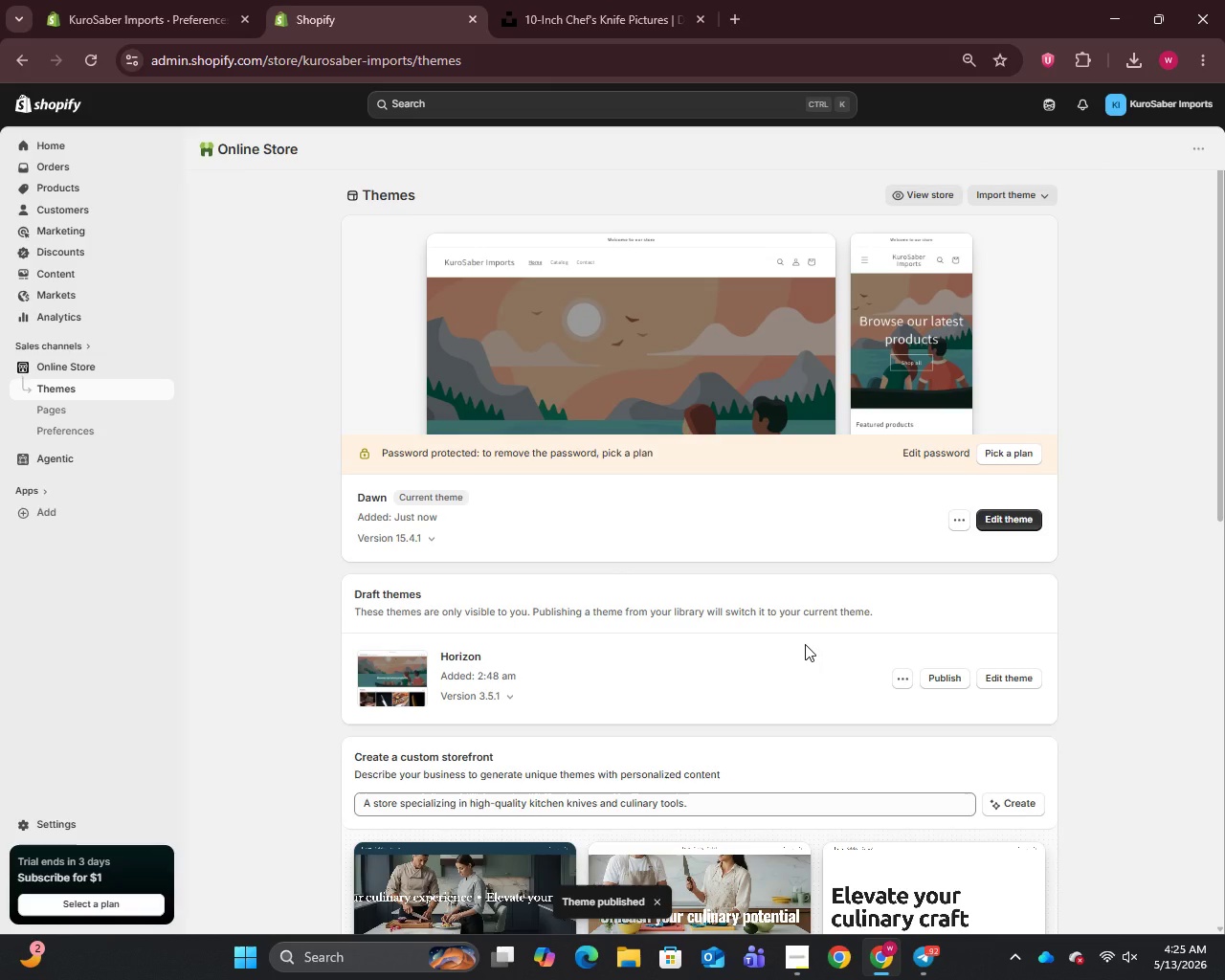 
wait(8.95)
 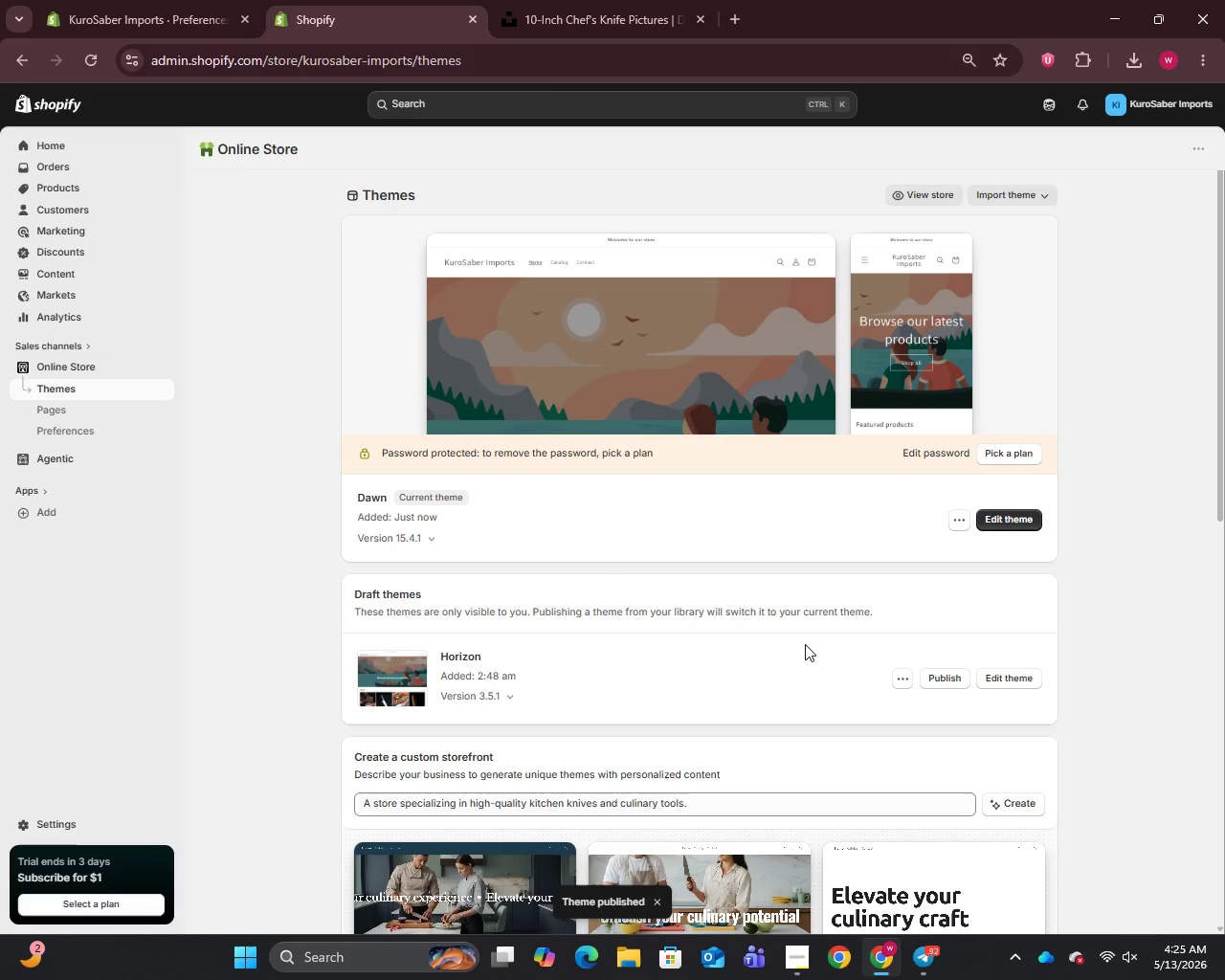 
left_click([1006, 518])
 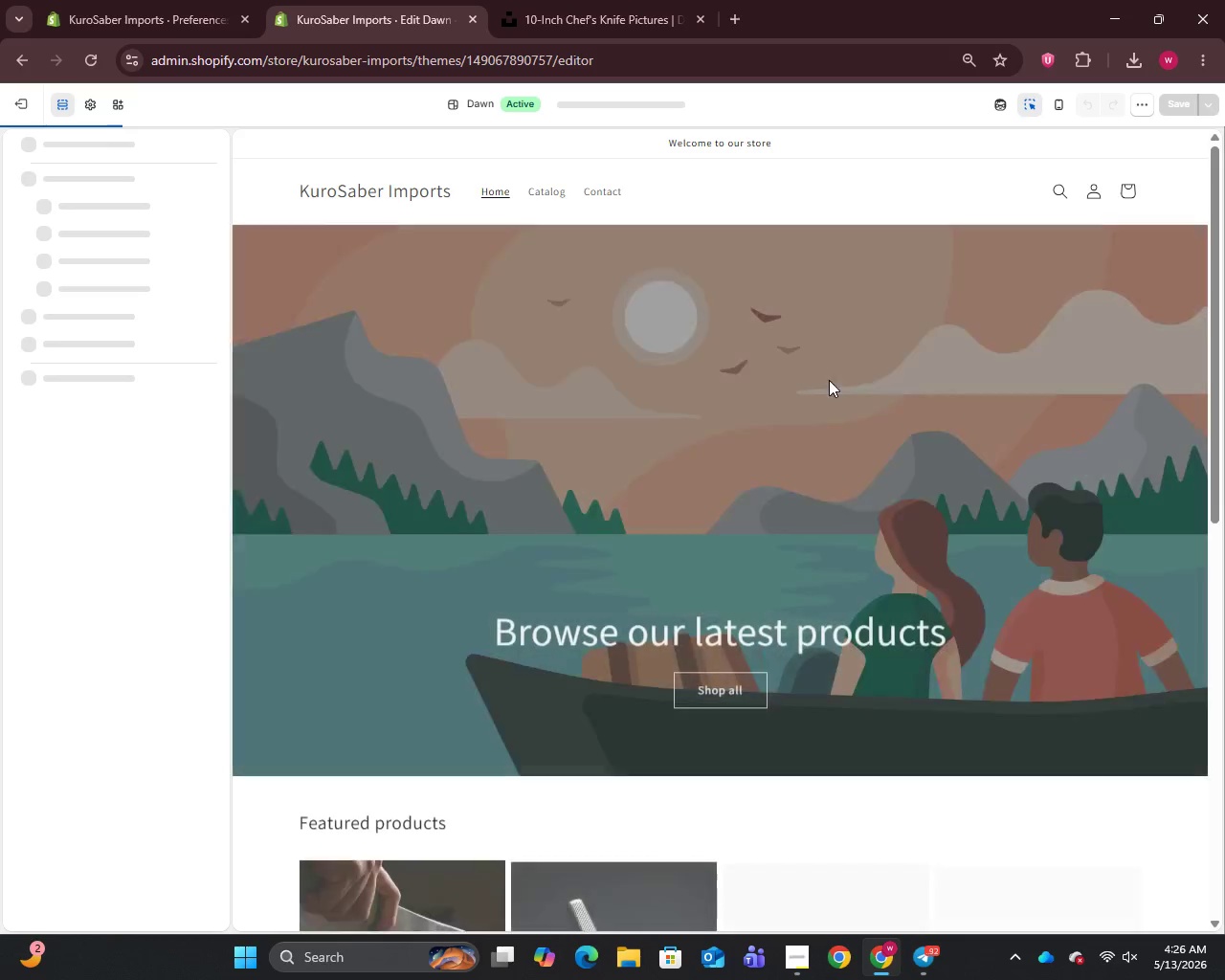 
left_click([568, 10])
 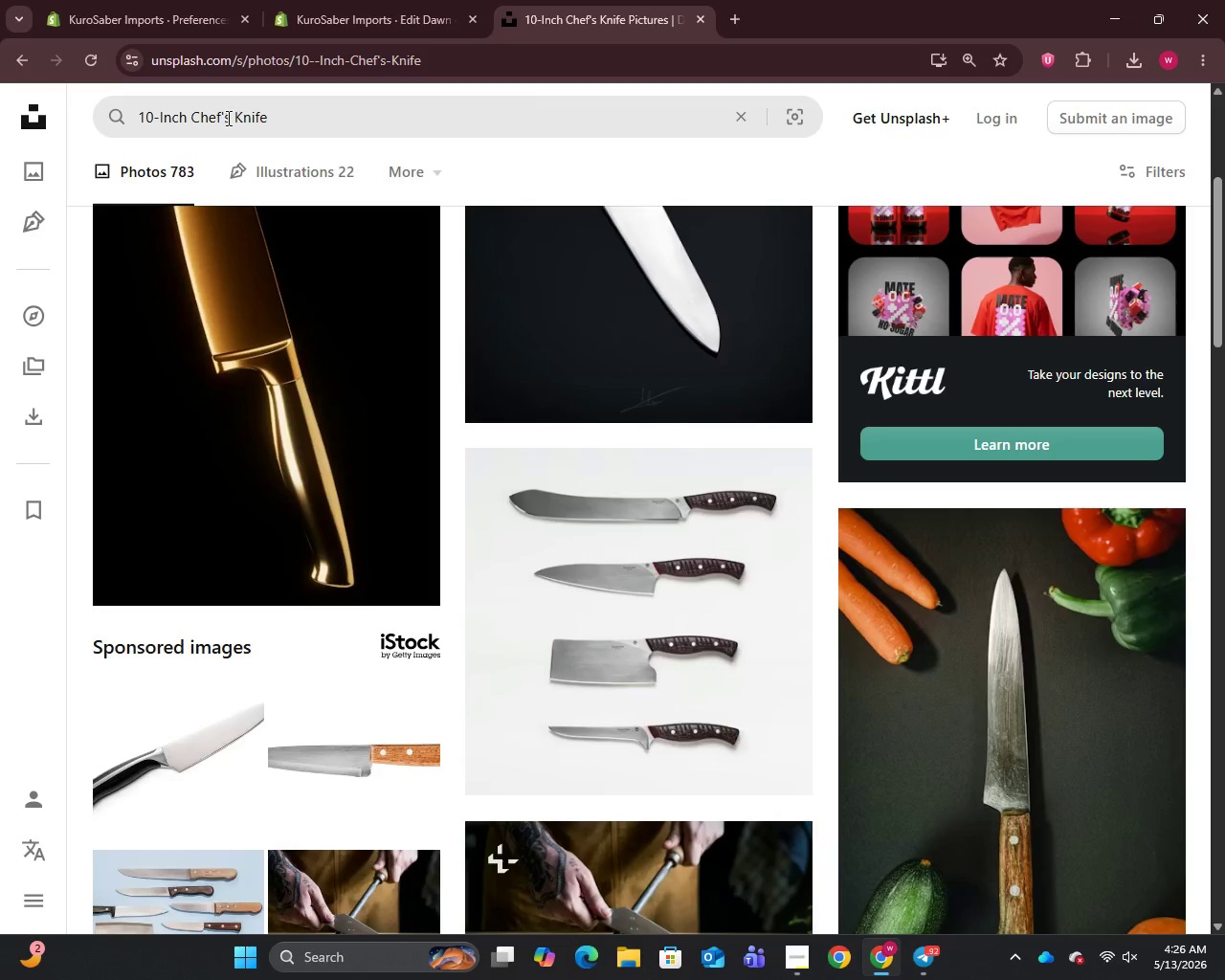 
left_click_drag(start_coordinate=[235, 116], to_coordinate=[79, 132])
 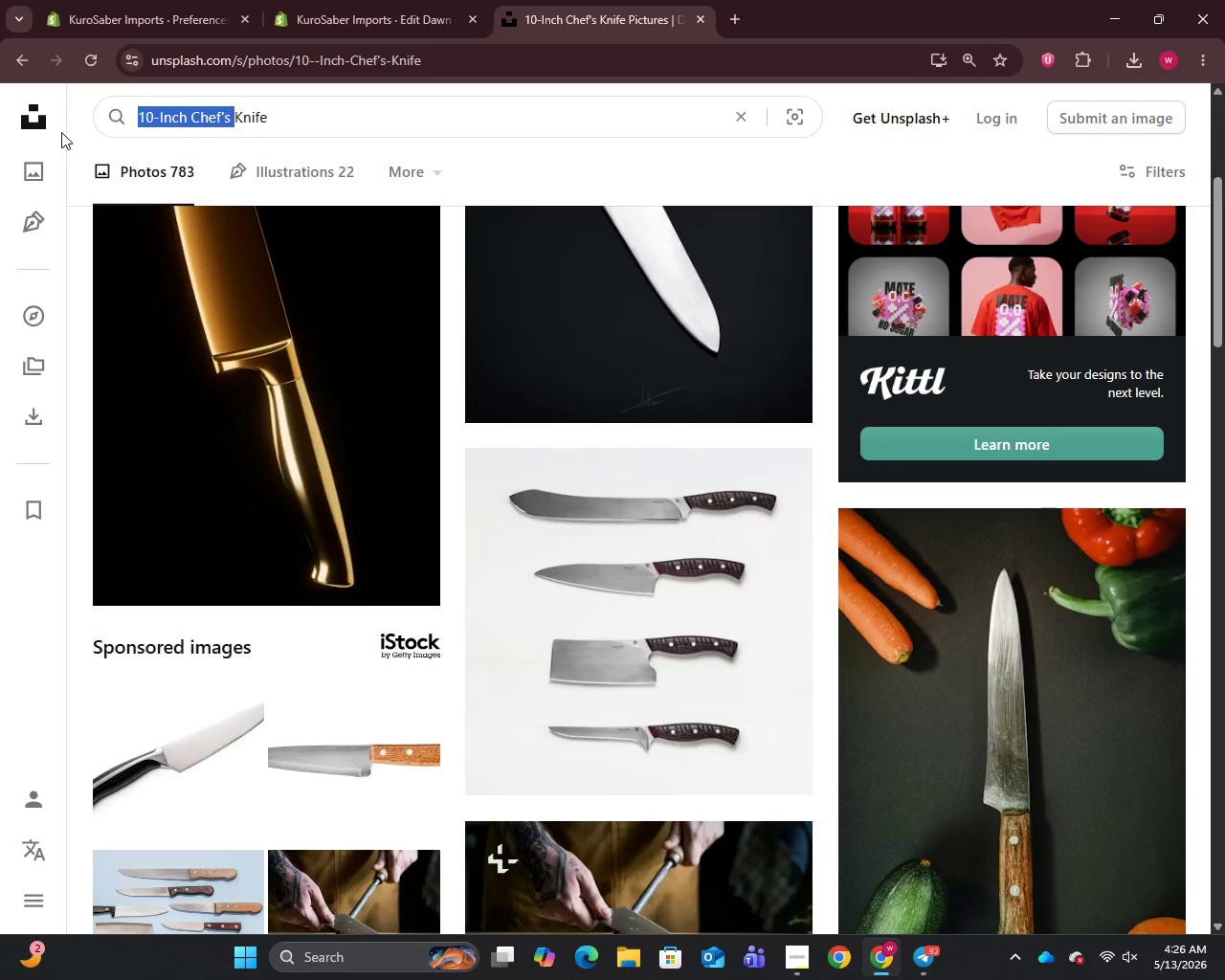 
key(Backspace)
 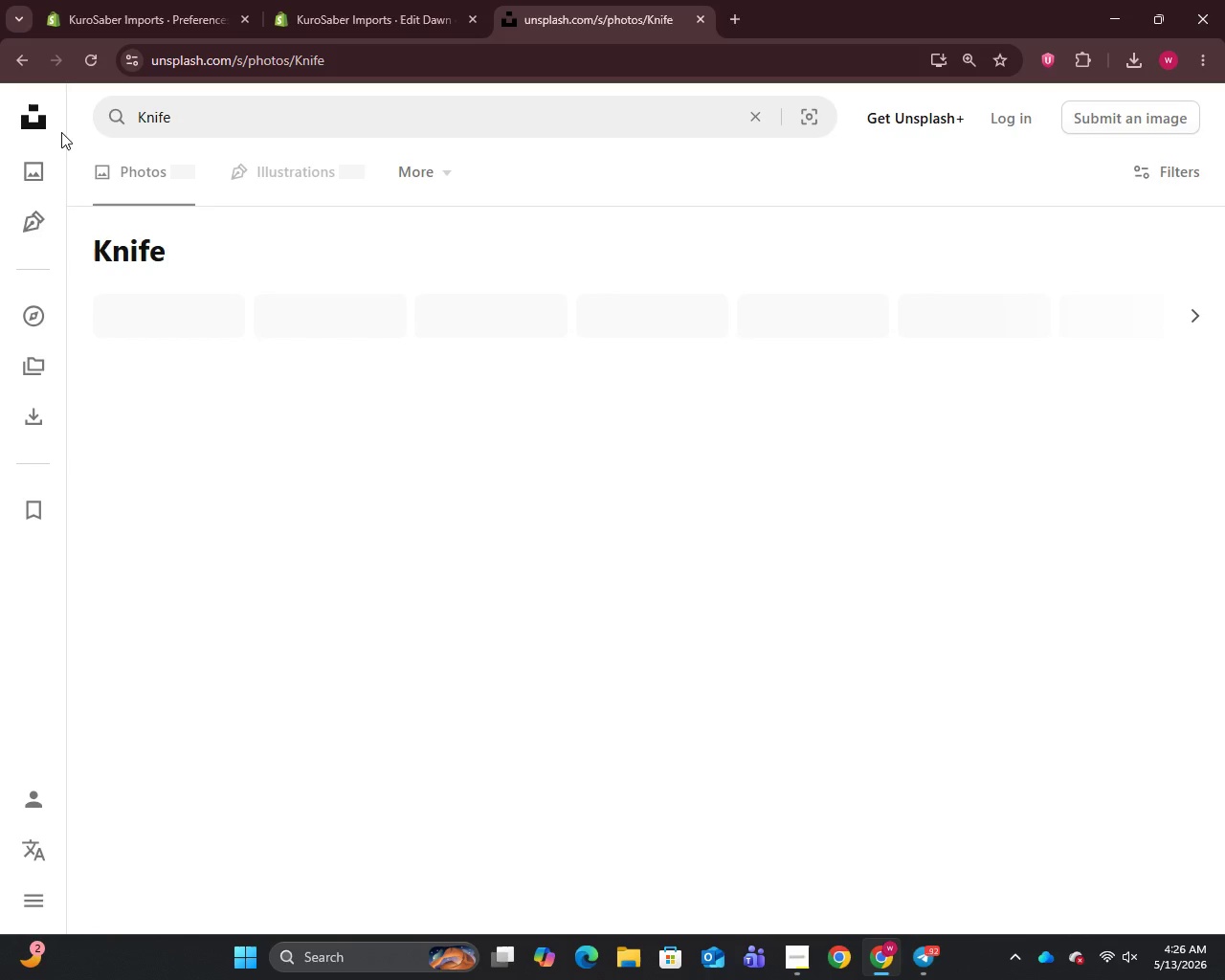 
key(Enter)
 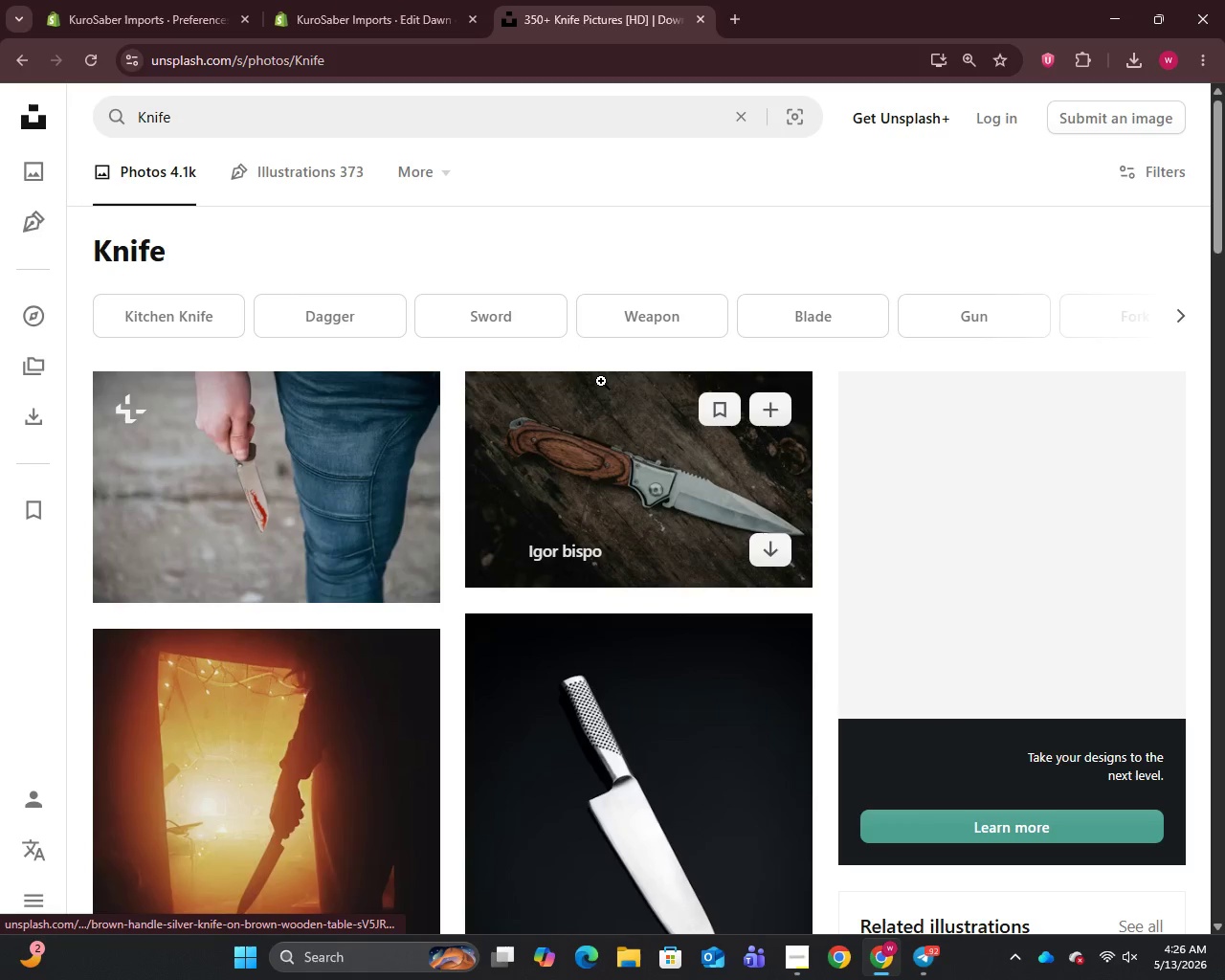 
scroll: coordinate [600, 380], scroll_direction: down, amount: 9.0
 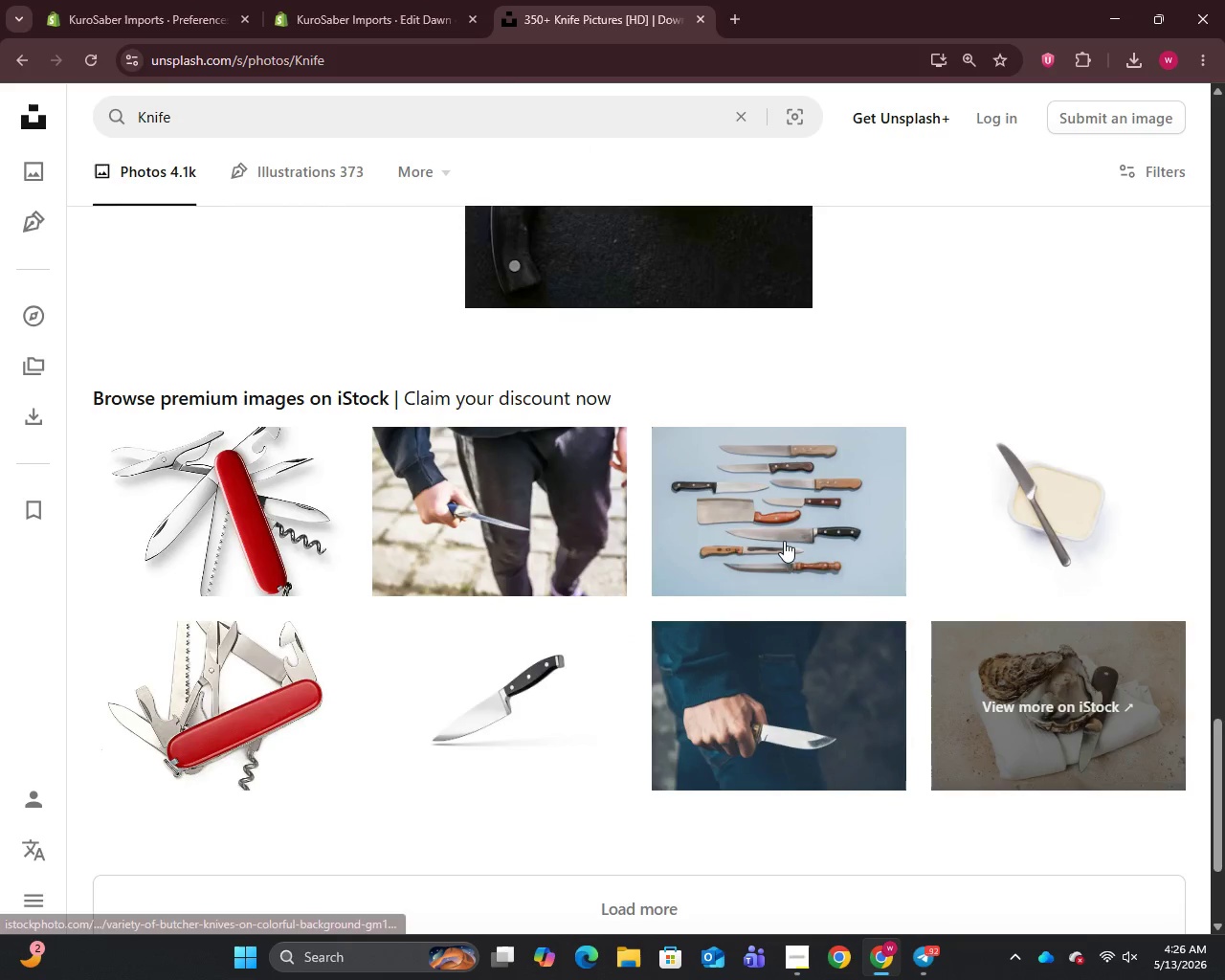 
right_click([752, 501])
 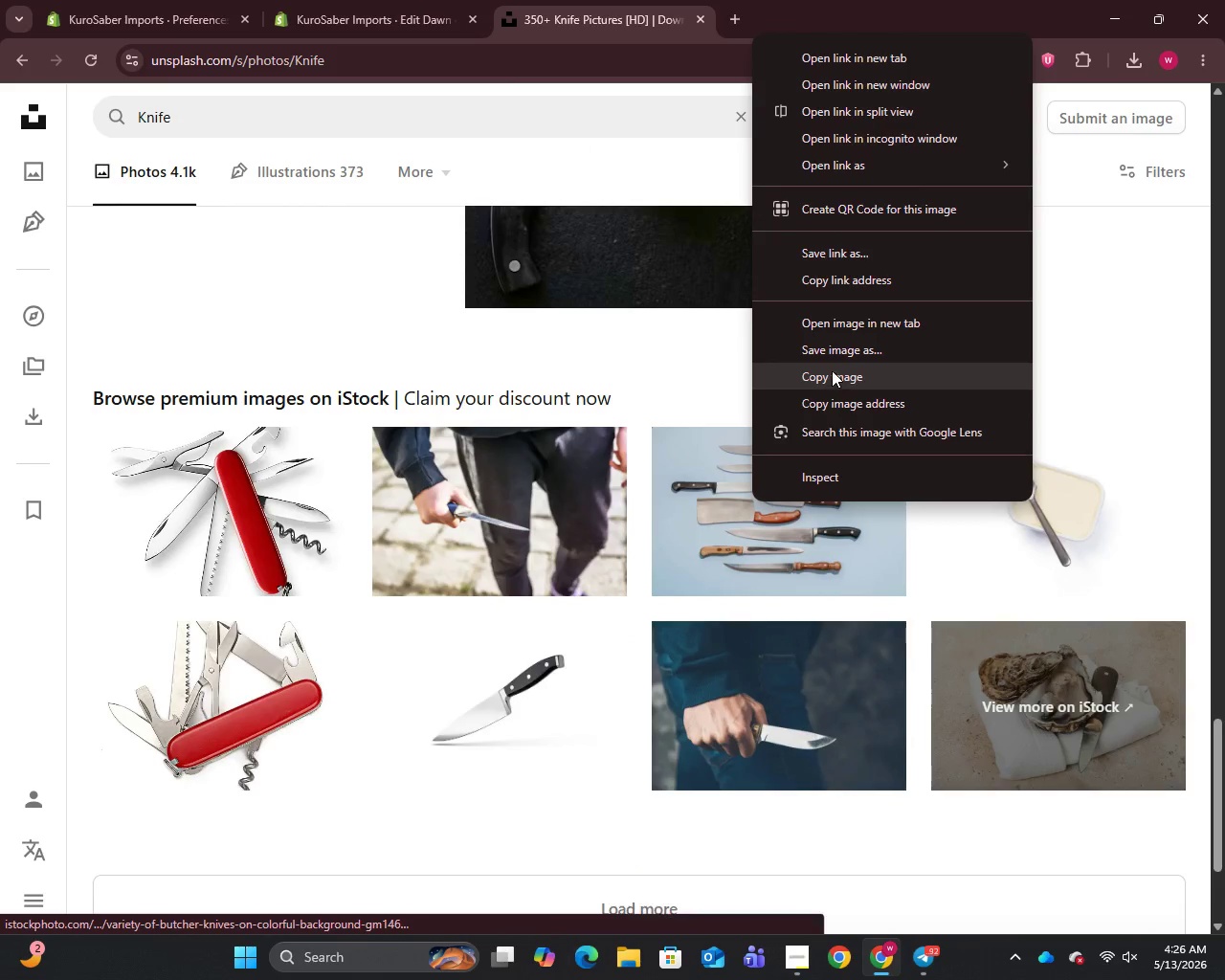 
left_click([833, 352])
 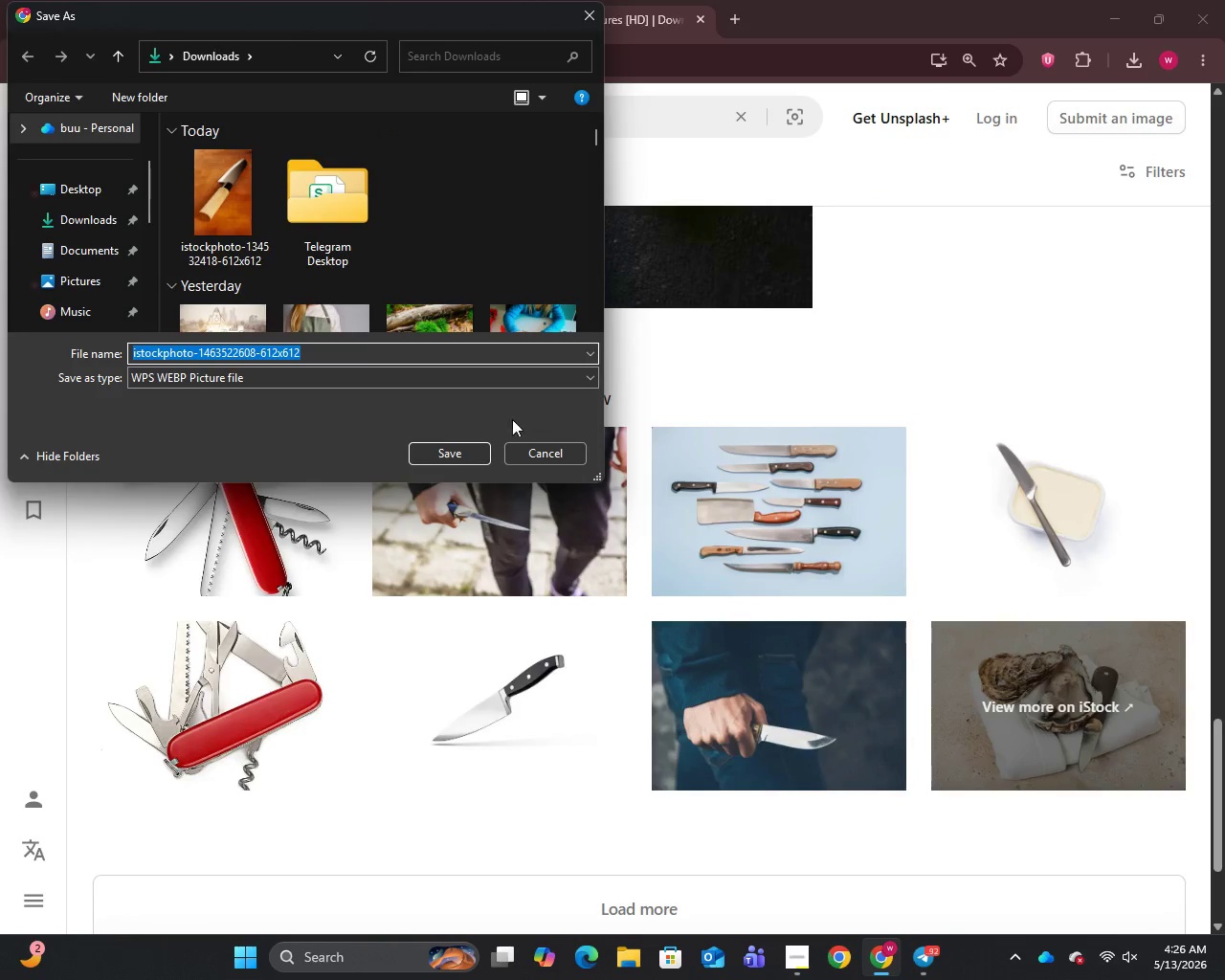 
left_click([450, 453])
 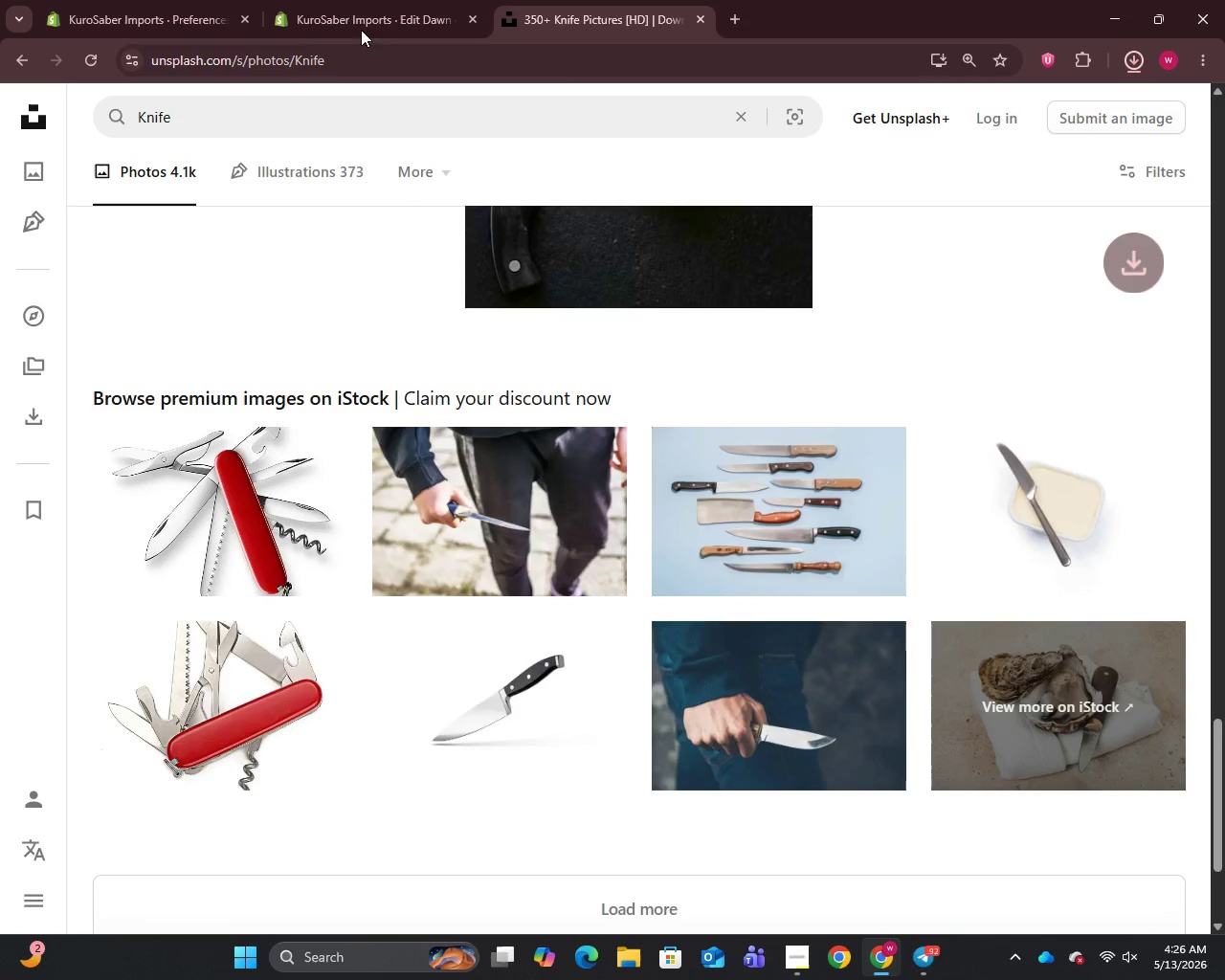 
left_click([337, 0])
 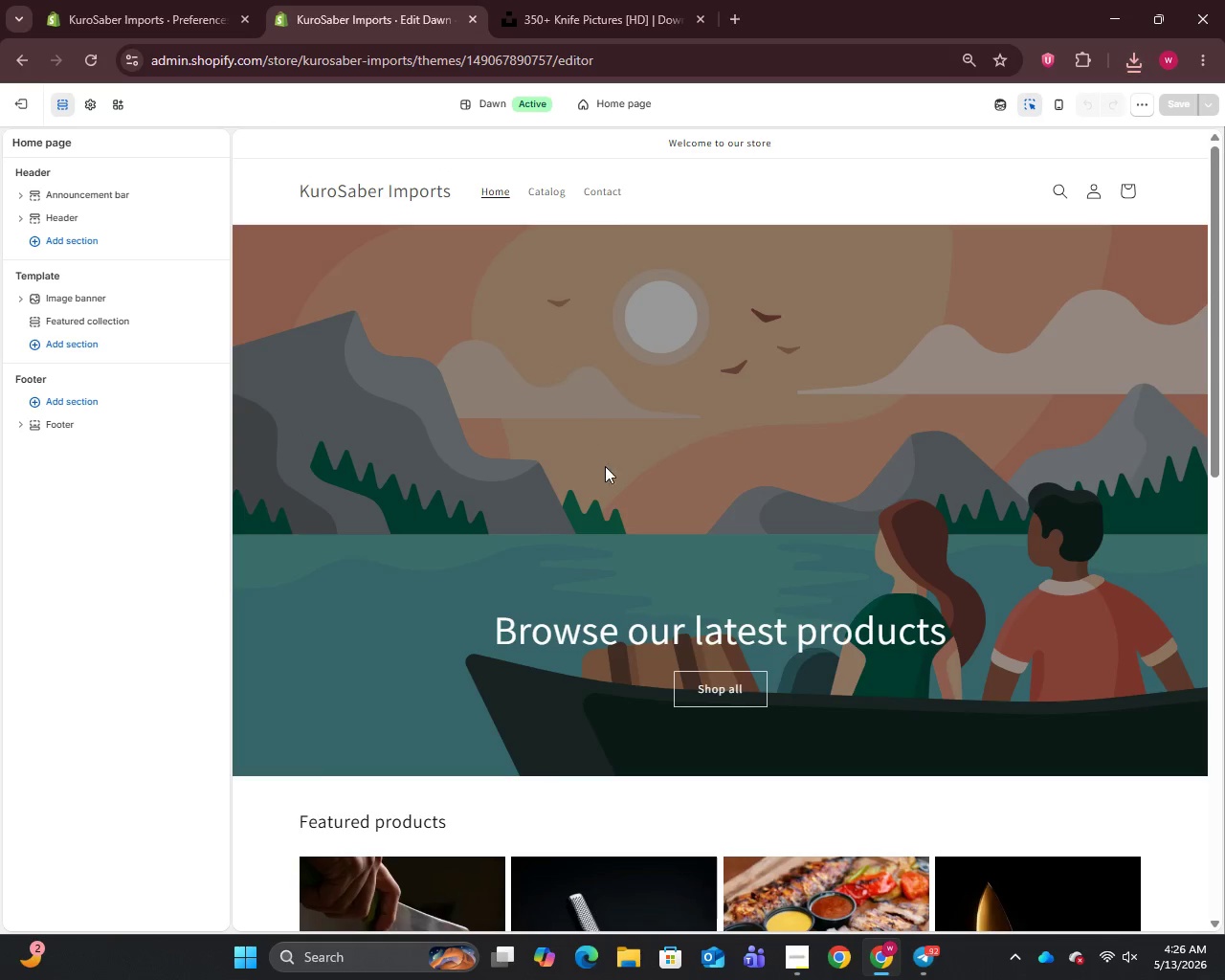 
left_click([676, 603])
 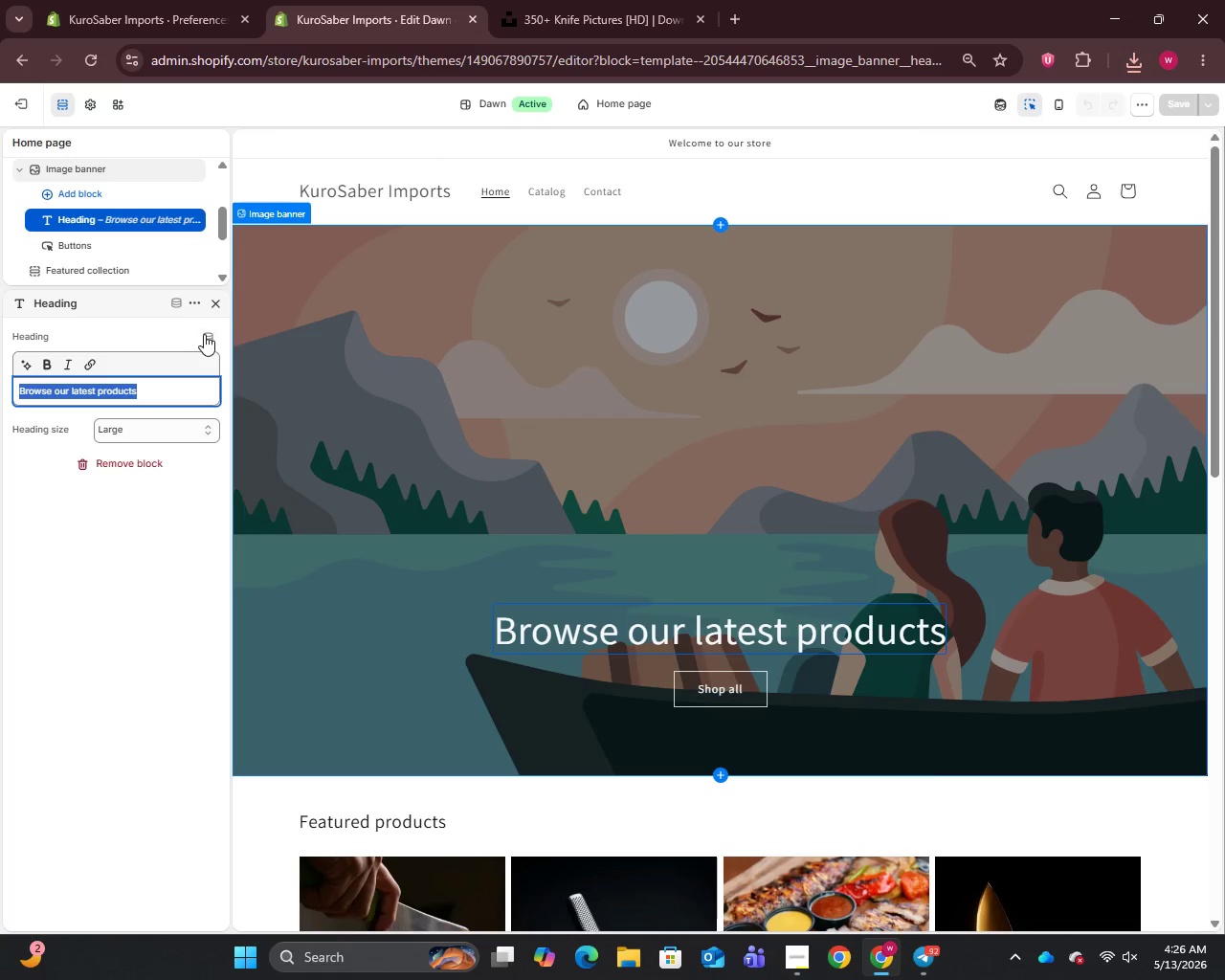 
left_click([482, 435])
 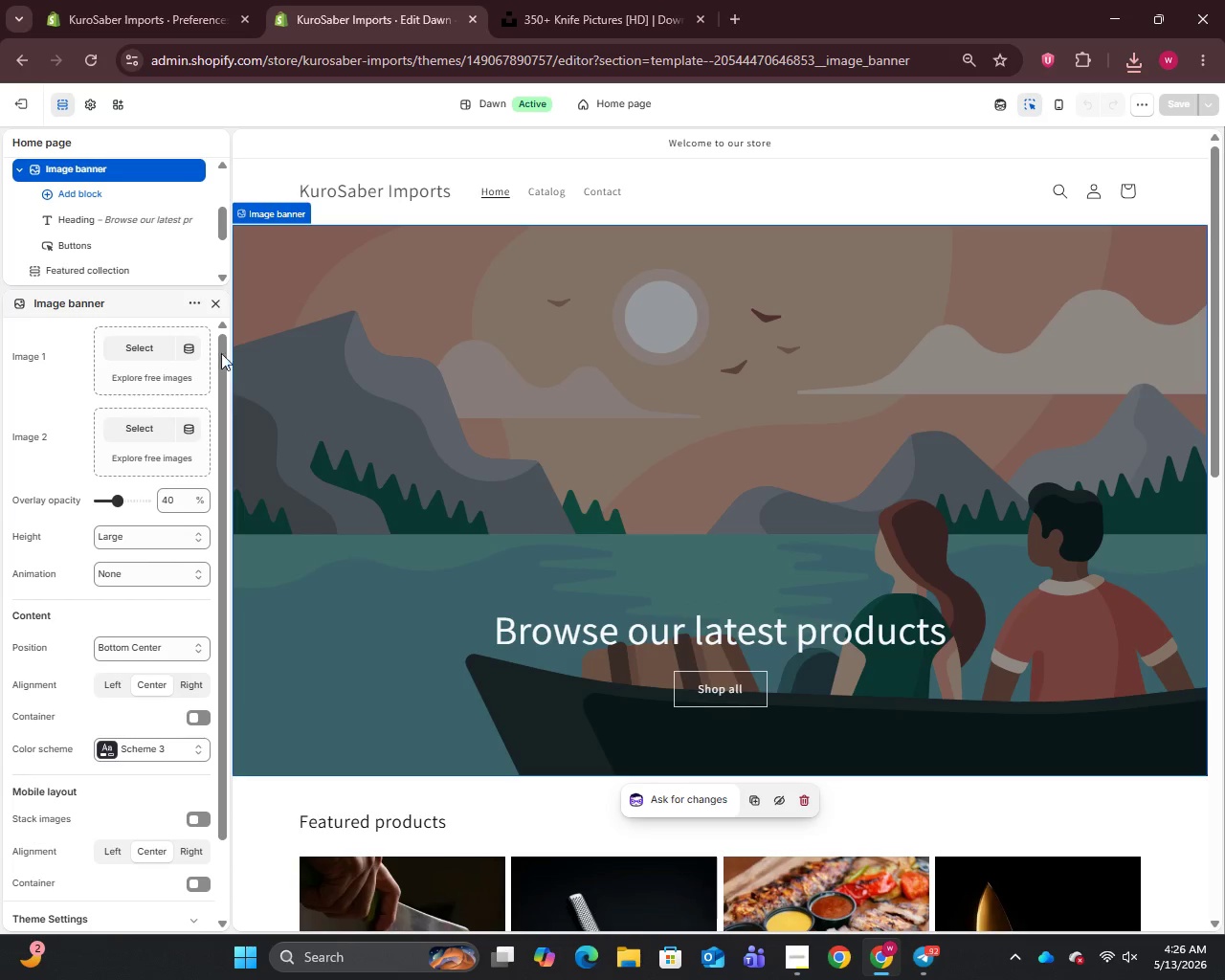 
left_click([127, 349])
 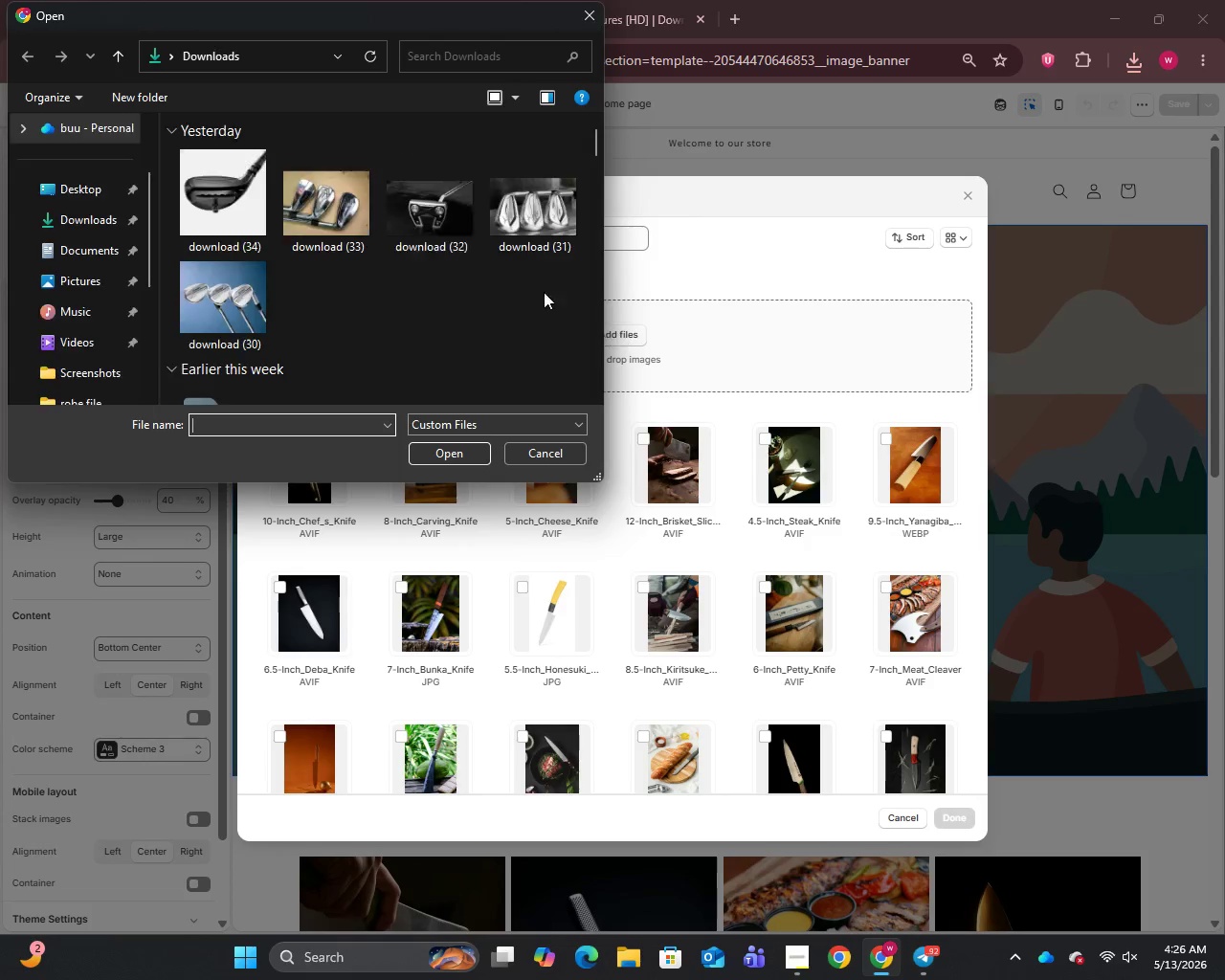 
left_click([242, 194])
 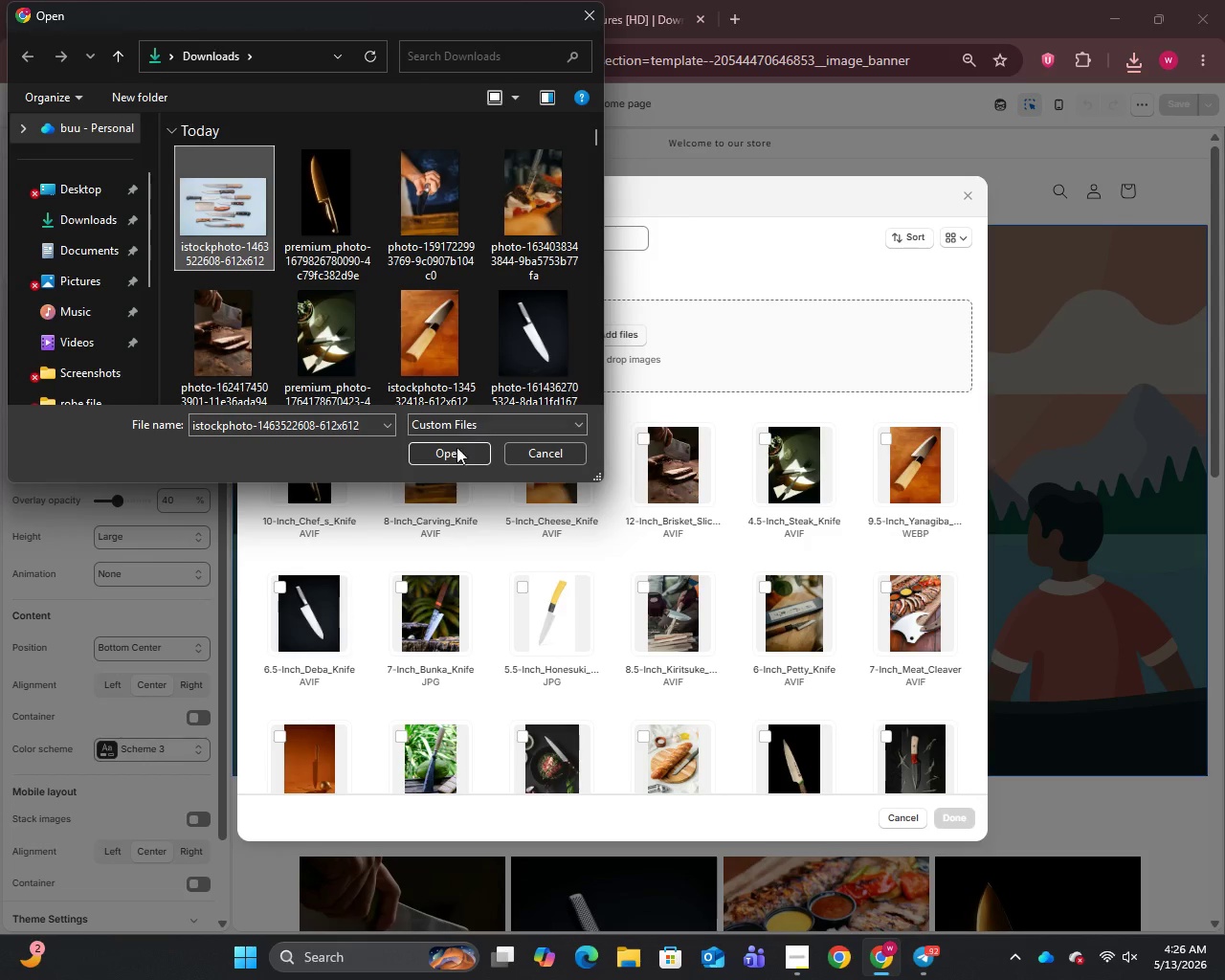 
left_click([451, 463])
 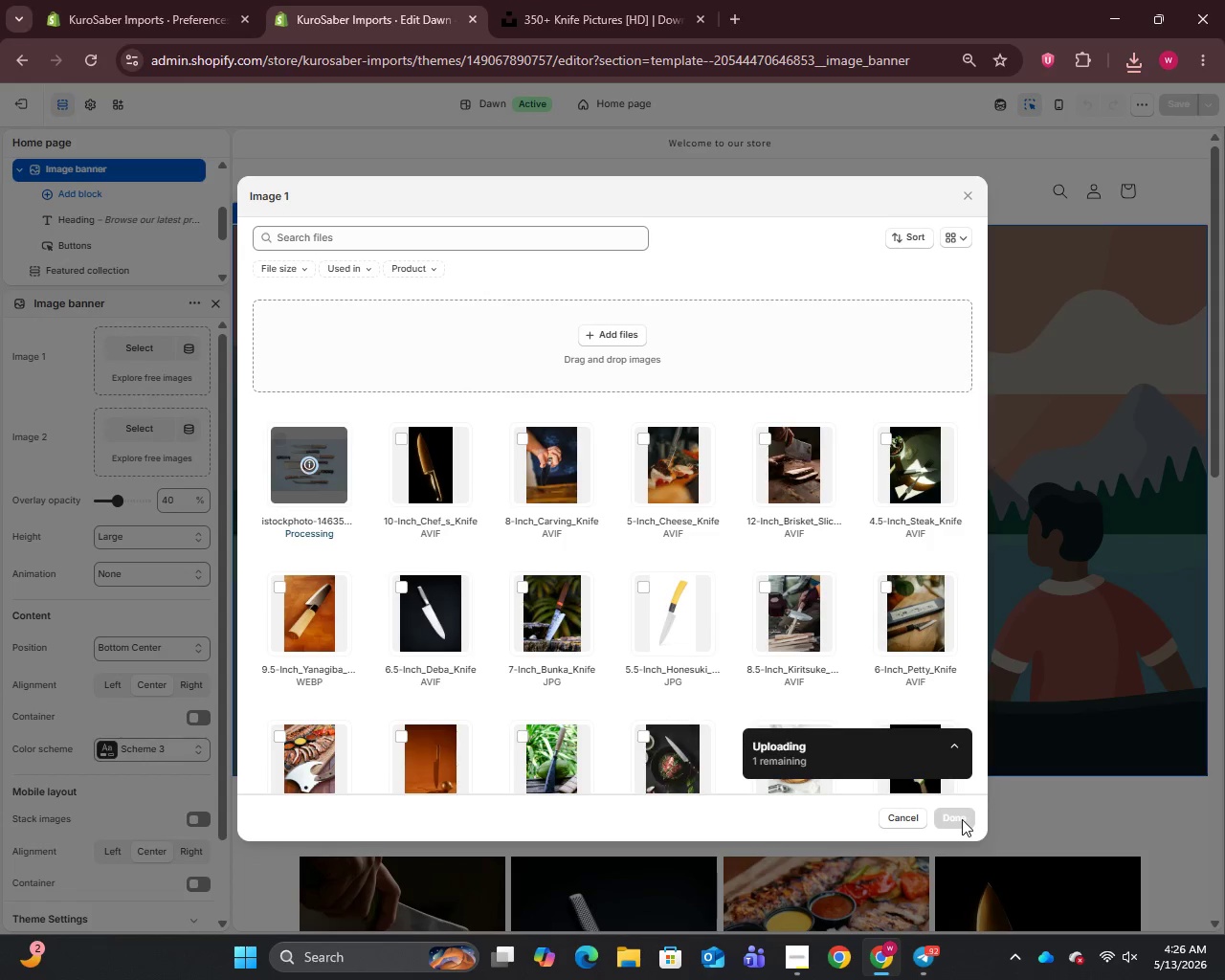 
wait(5.88)
 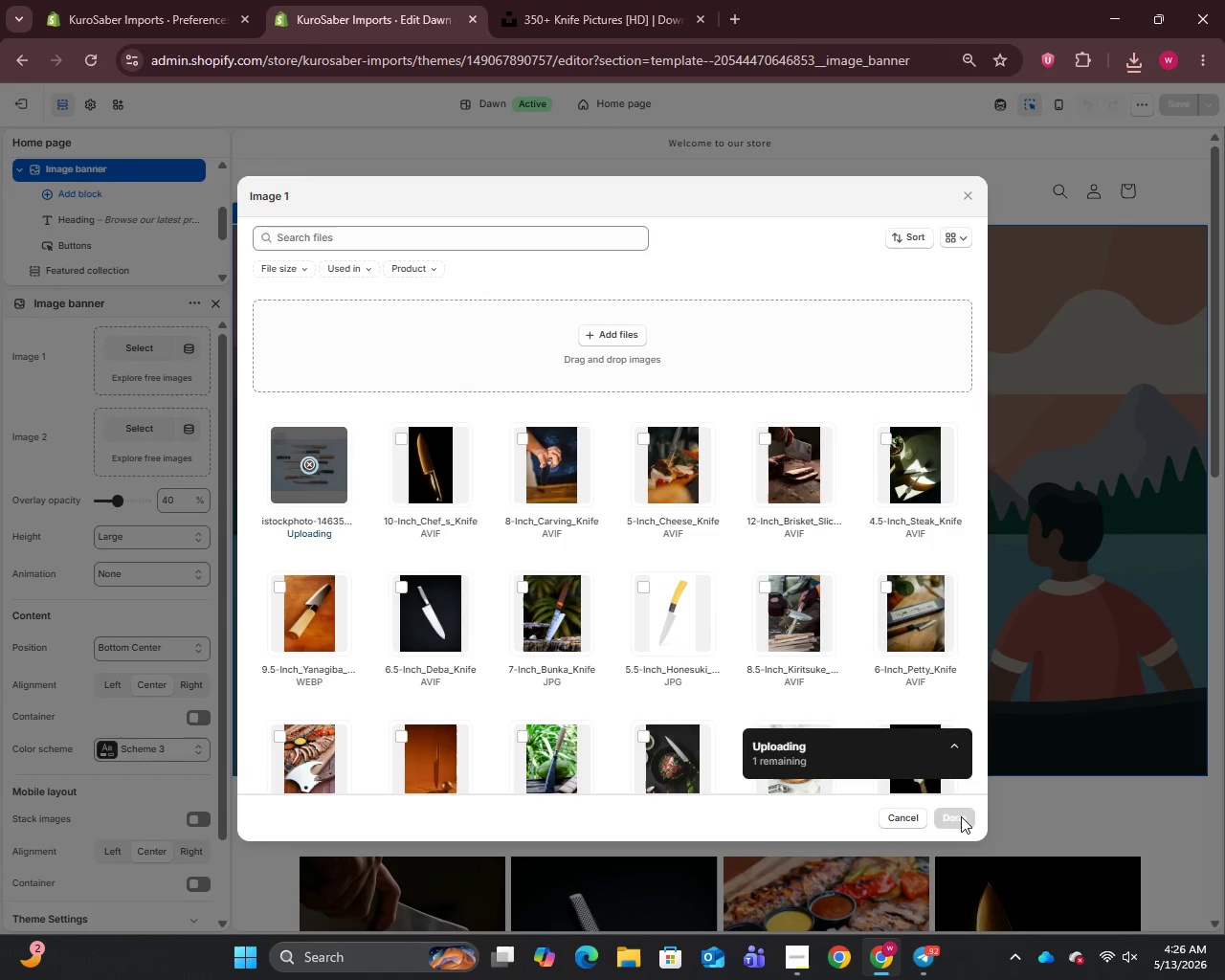 
left_click([962, 819])
 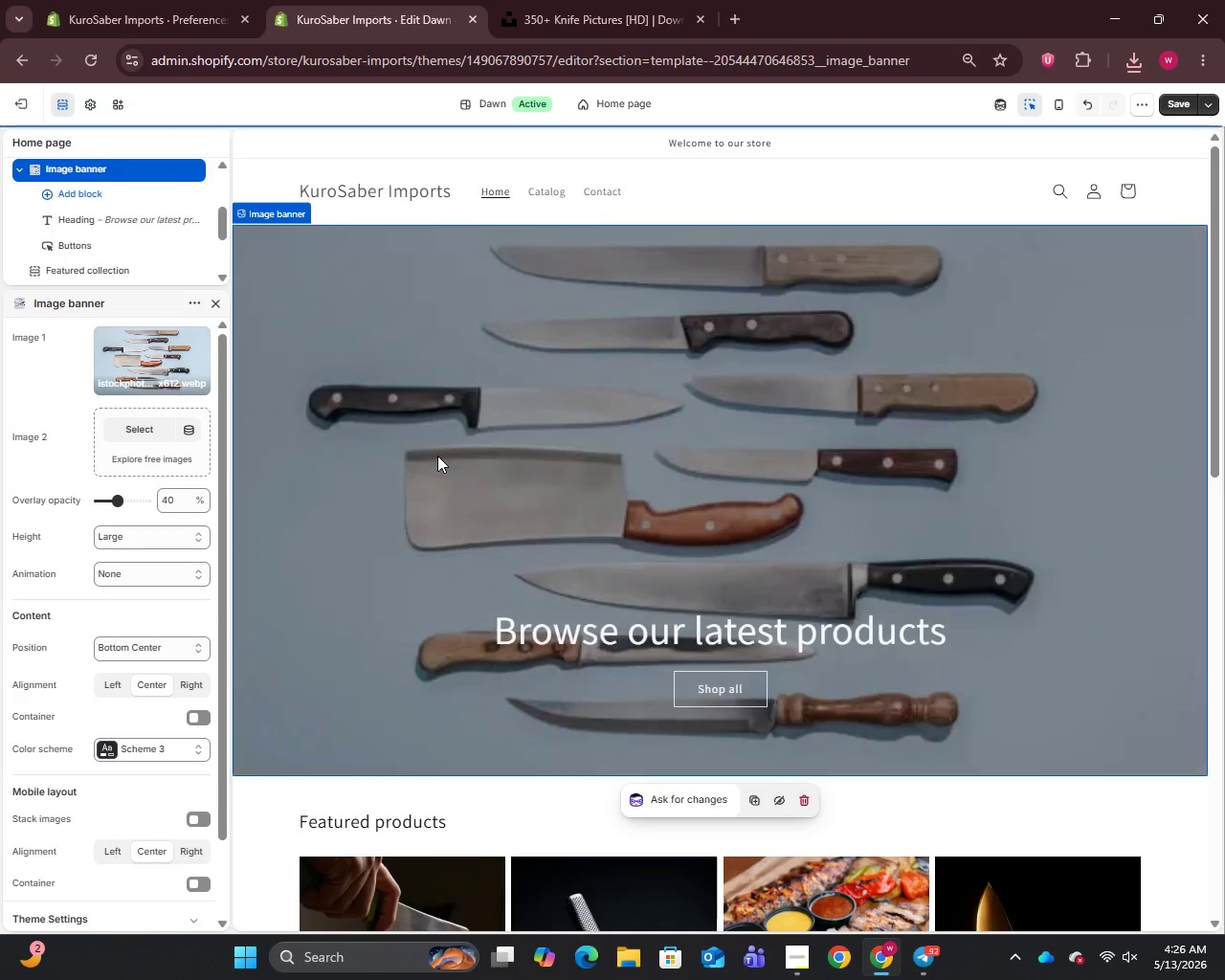 
scroll: coordinate [434, 445], scroll_direction: up, amount: 3.0
 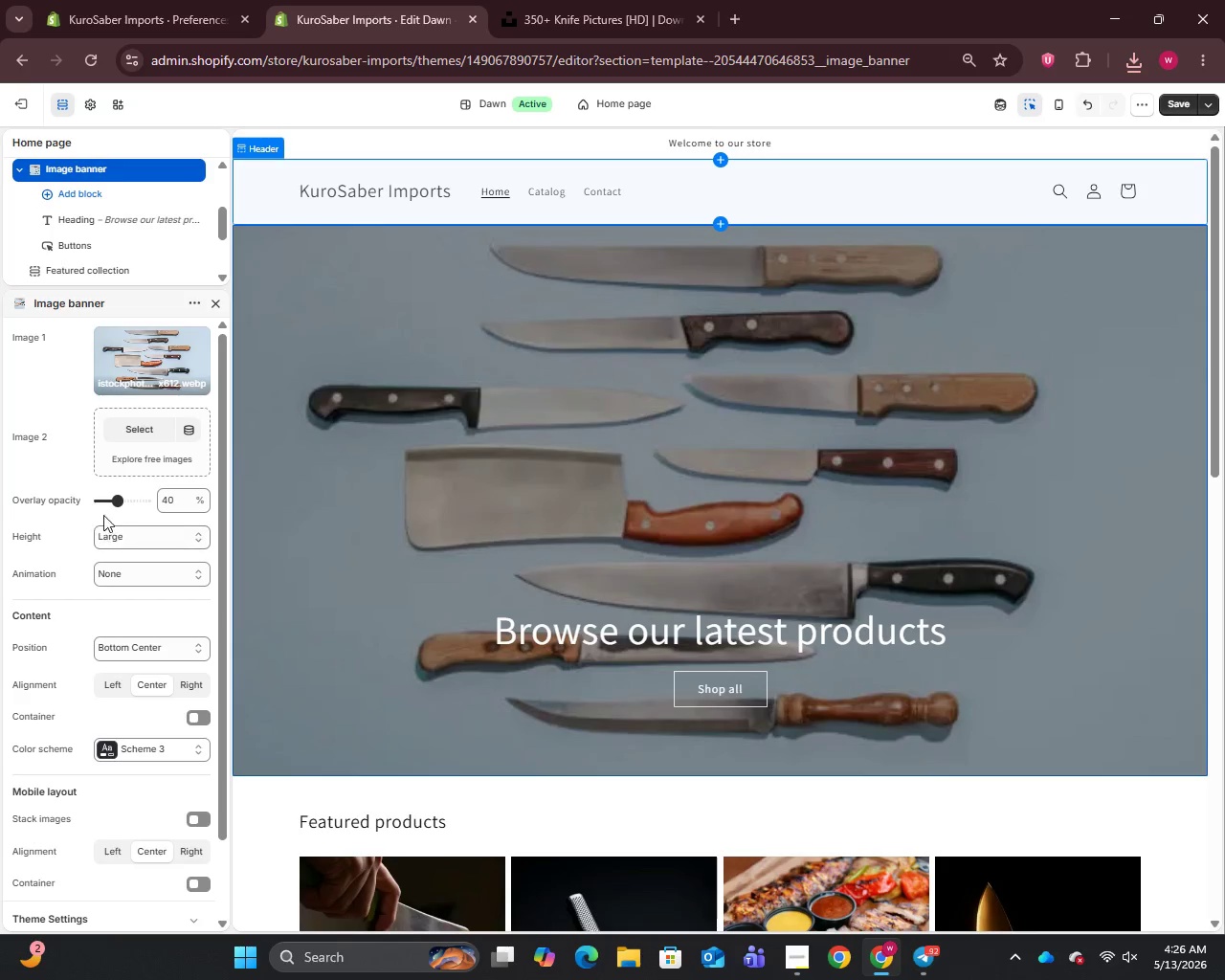 
left_click_drag(start_coordinate=[117, 505], to_coordinate=[72, 499])
 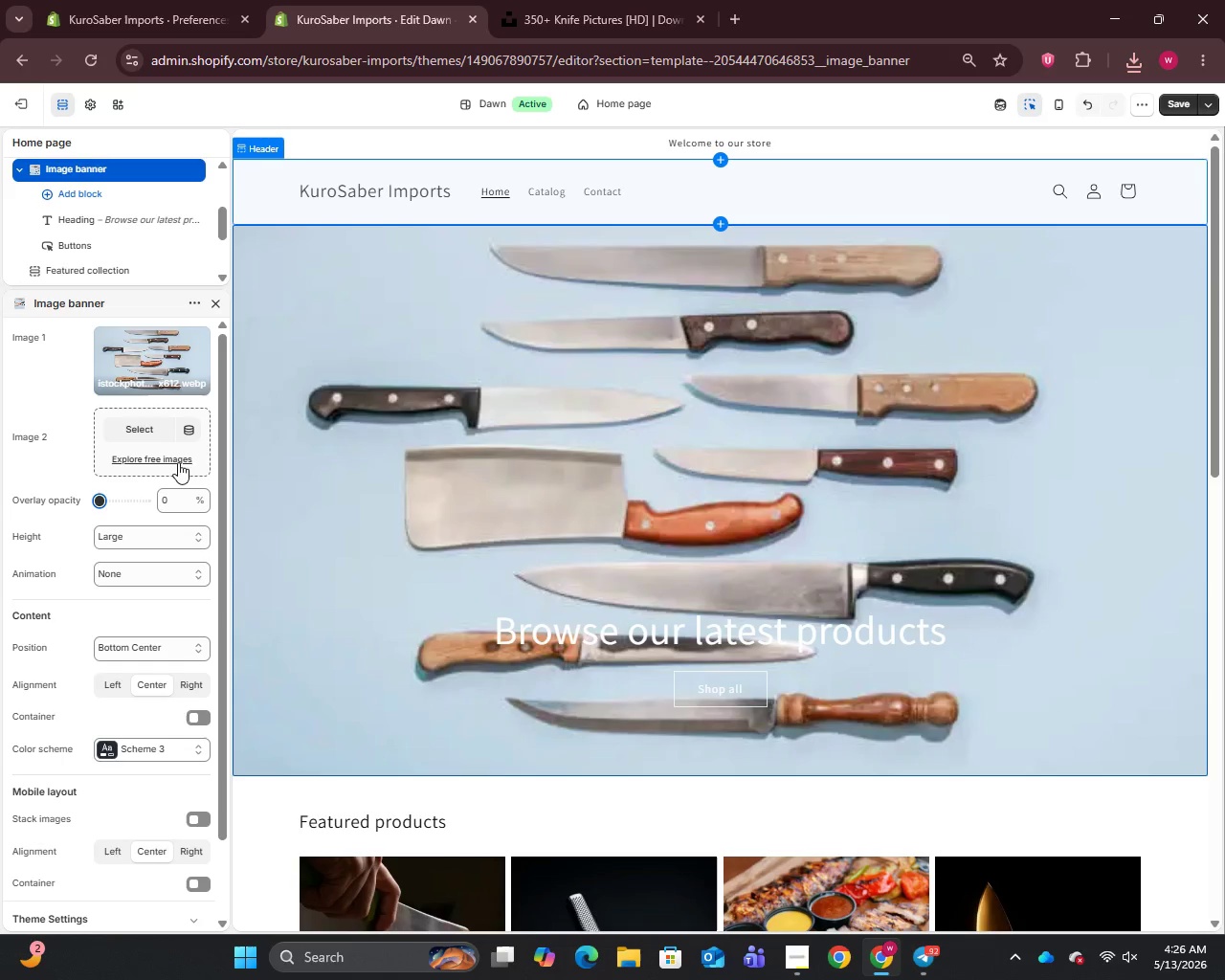 
scroll: coordinate [191, 464], scroll_direction: up, amount: 1.0
 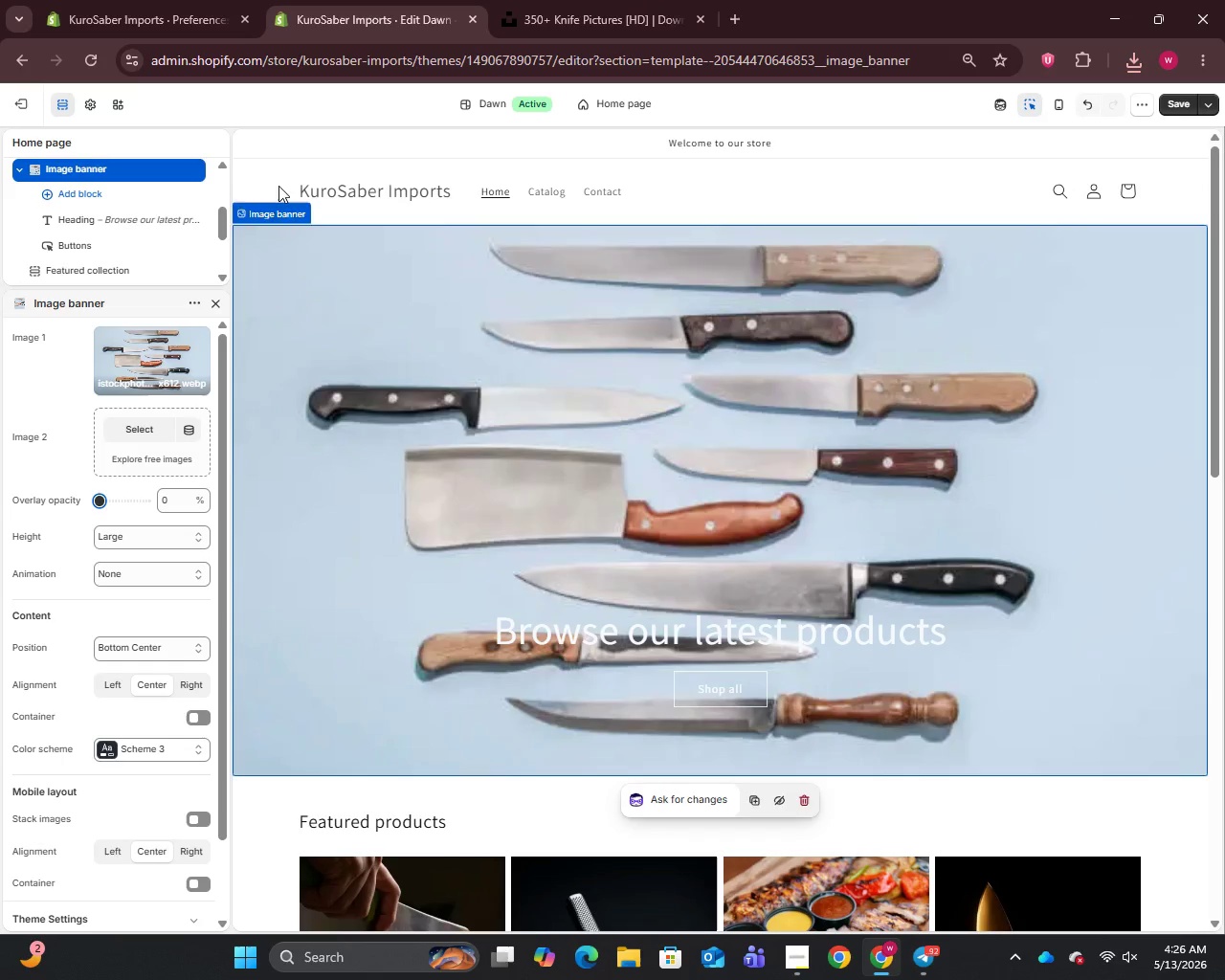 
left_click([264, 183])
 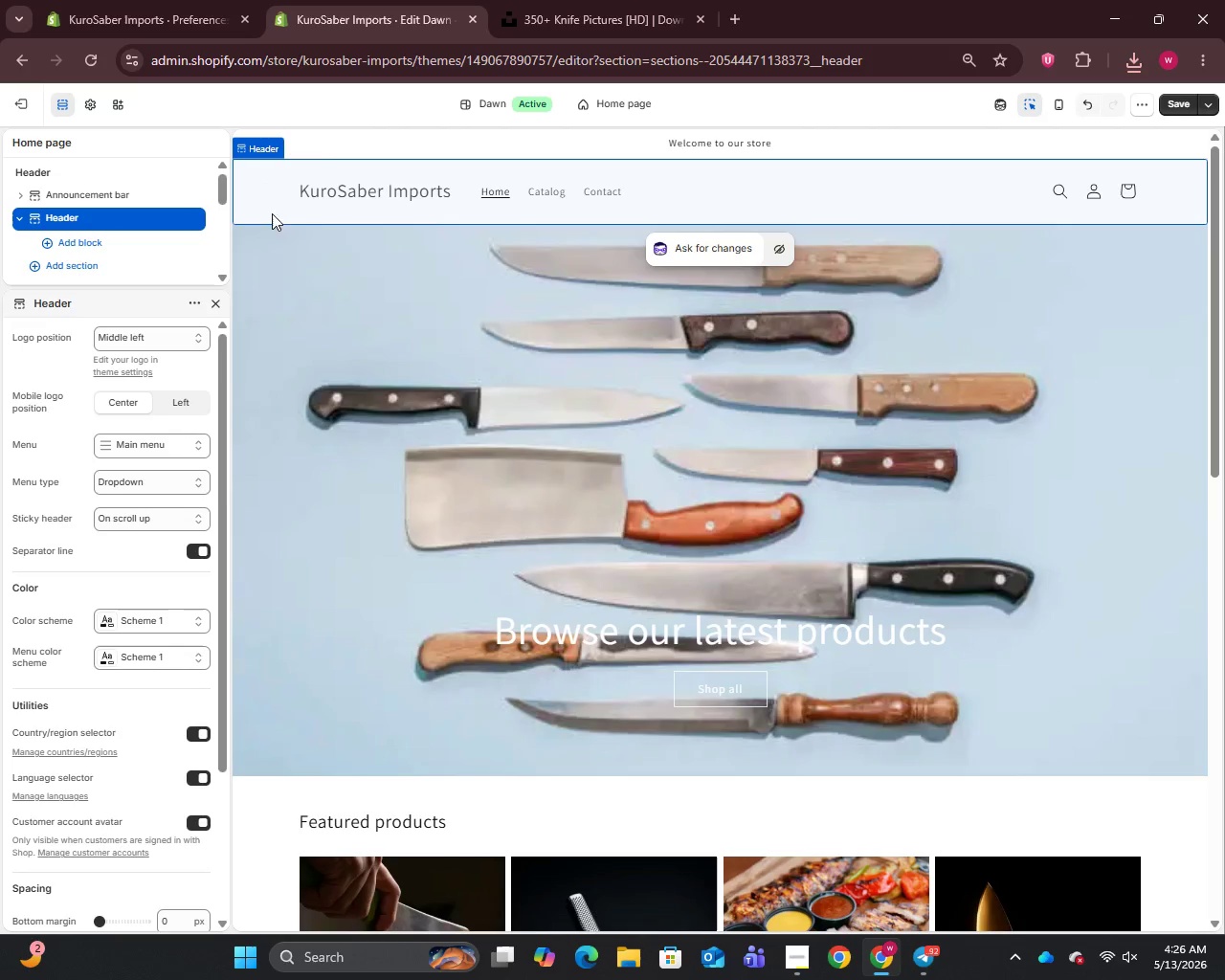 
left_click([144, 620])
 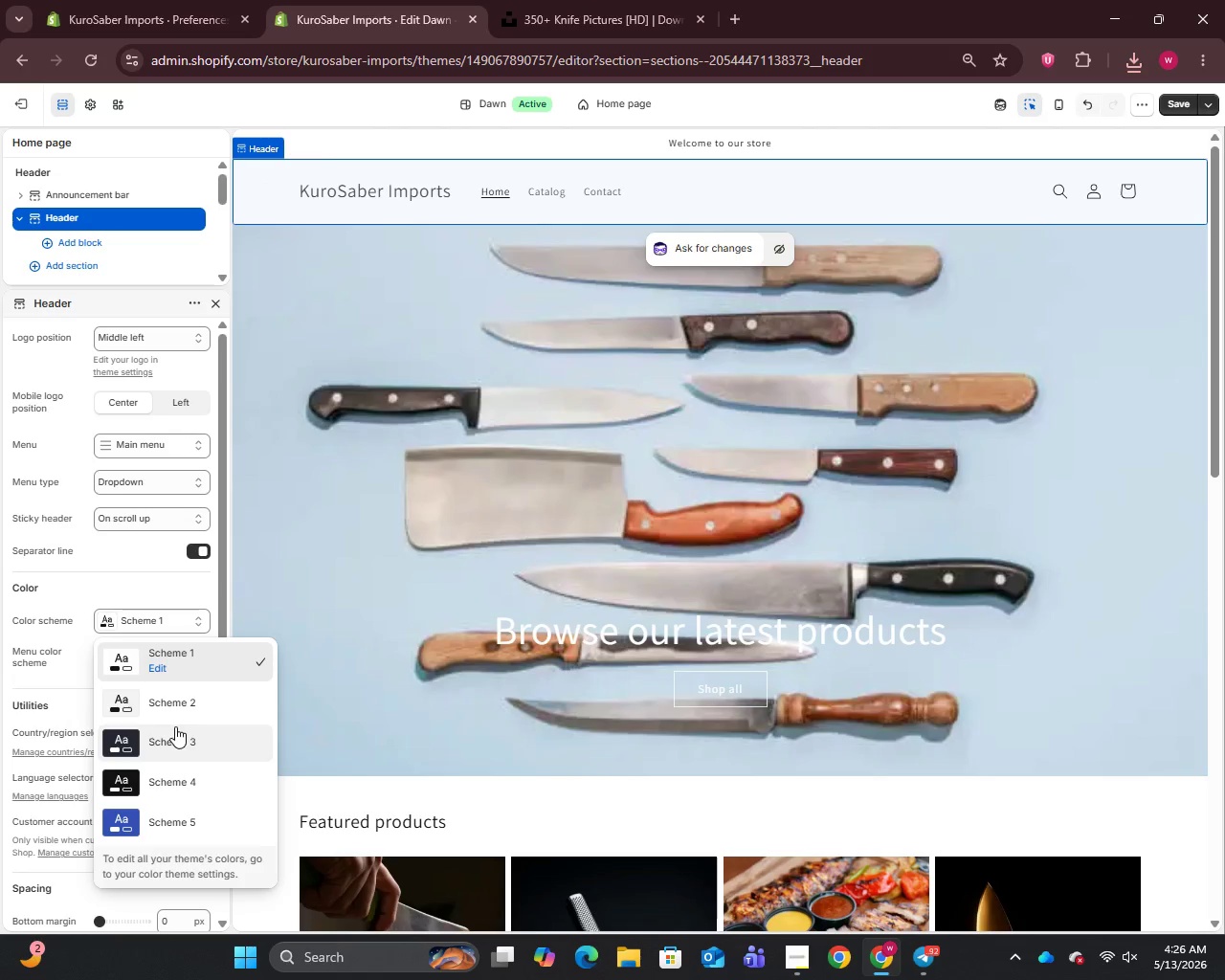 
left_click([168, 710])
 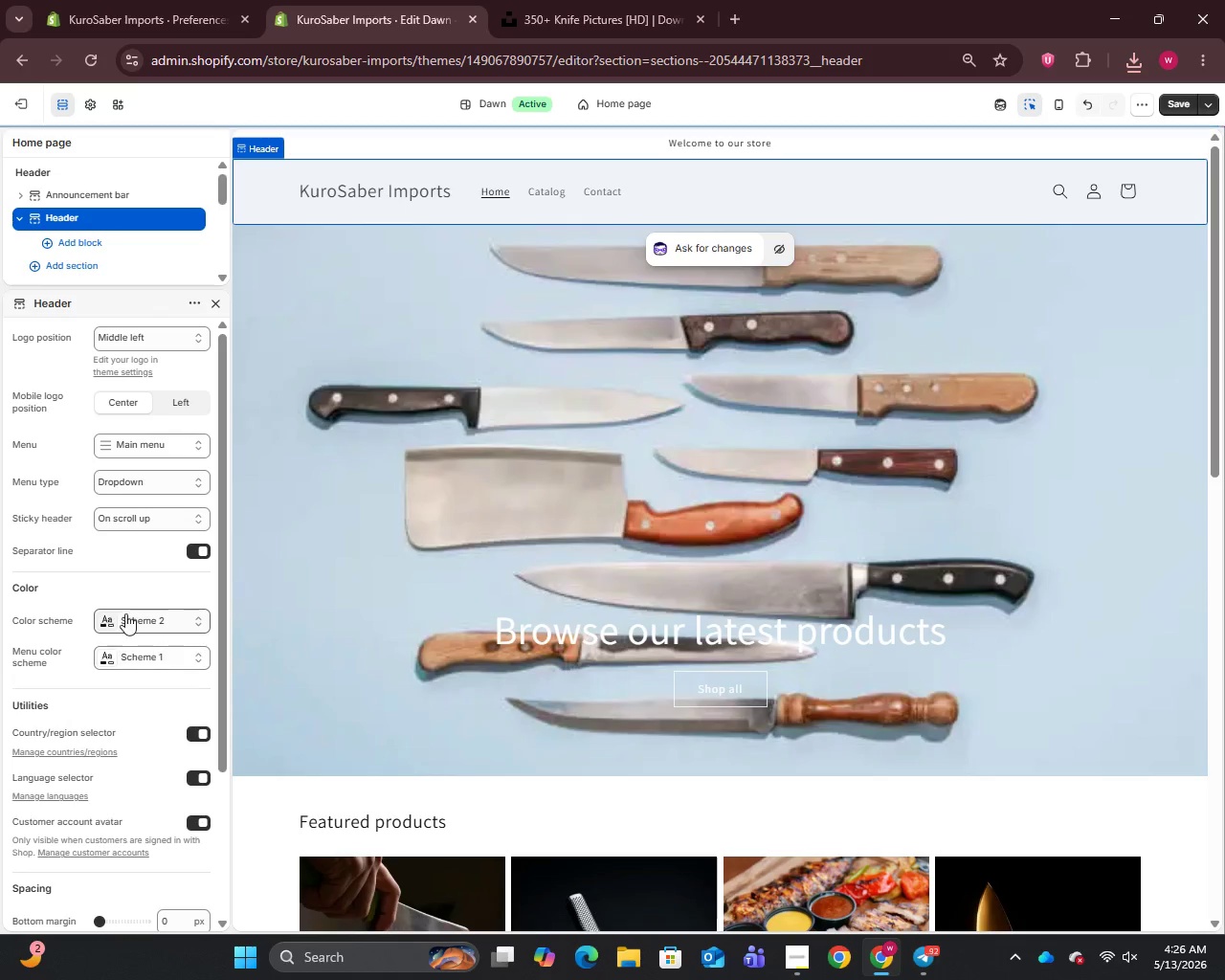 
left_click([115, 626])
 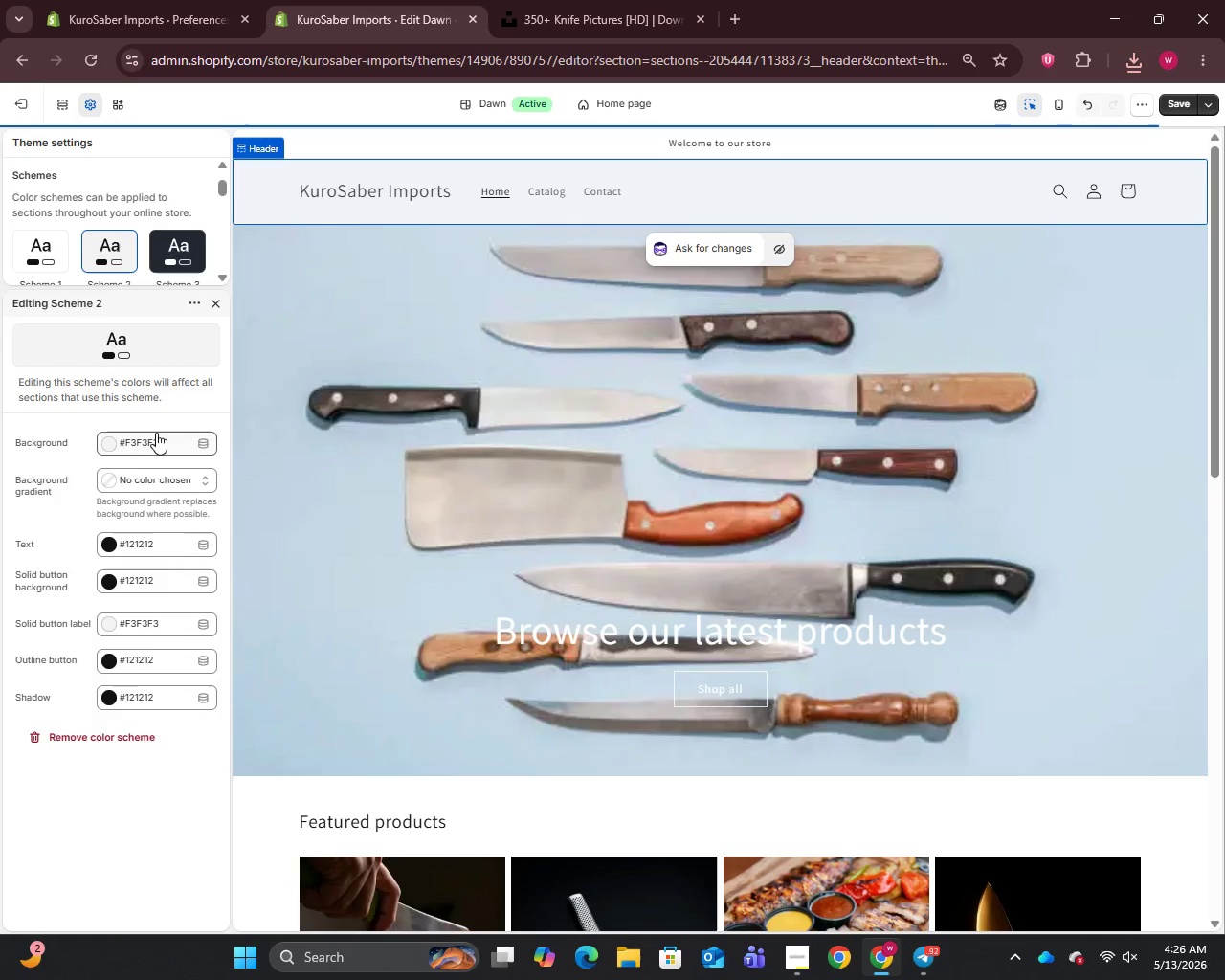 
left_click([111, 447])
 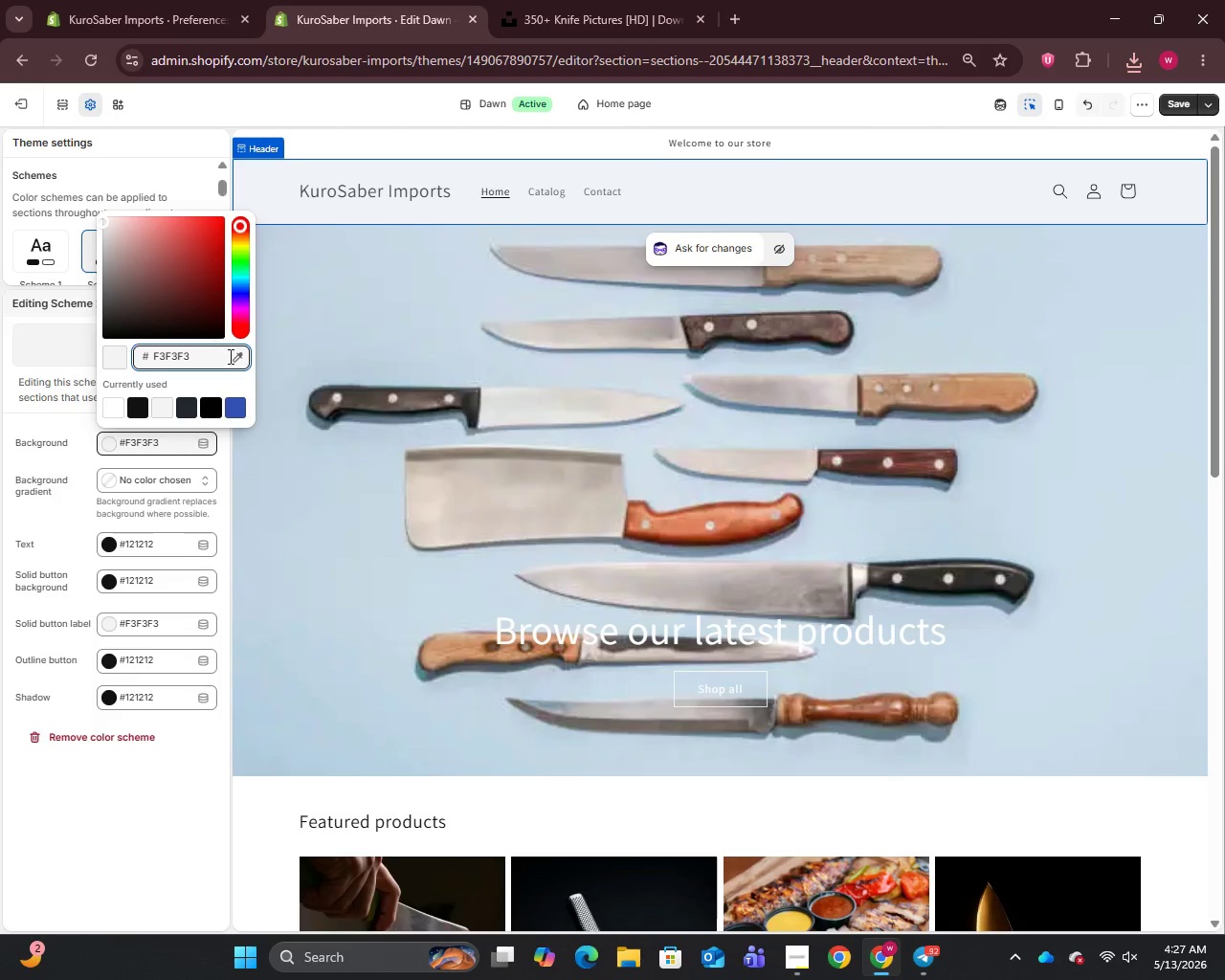 
left_click([237, 360])
 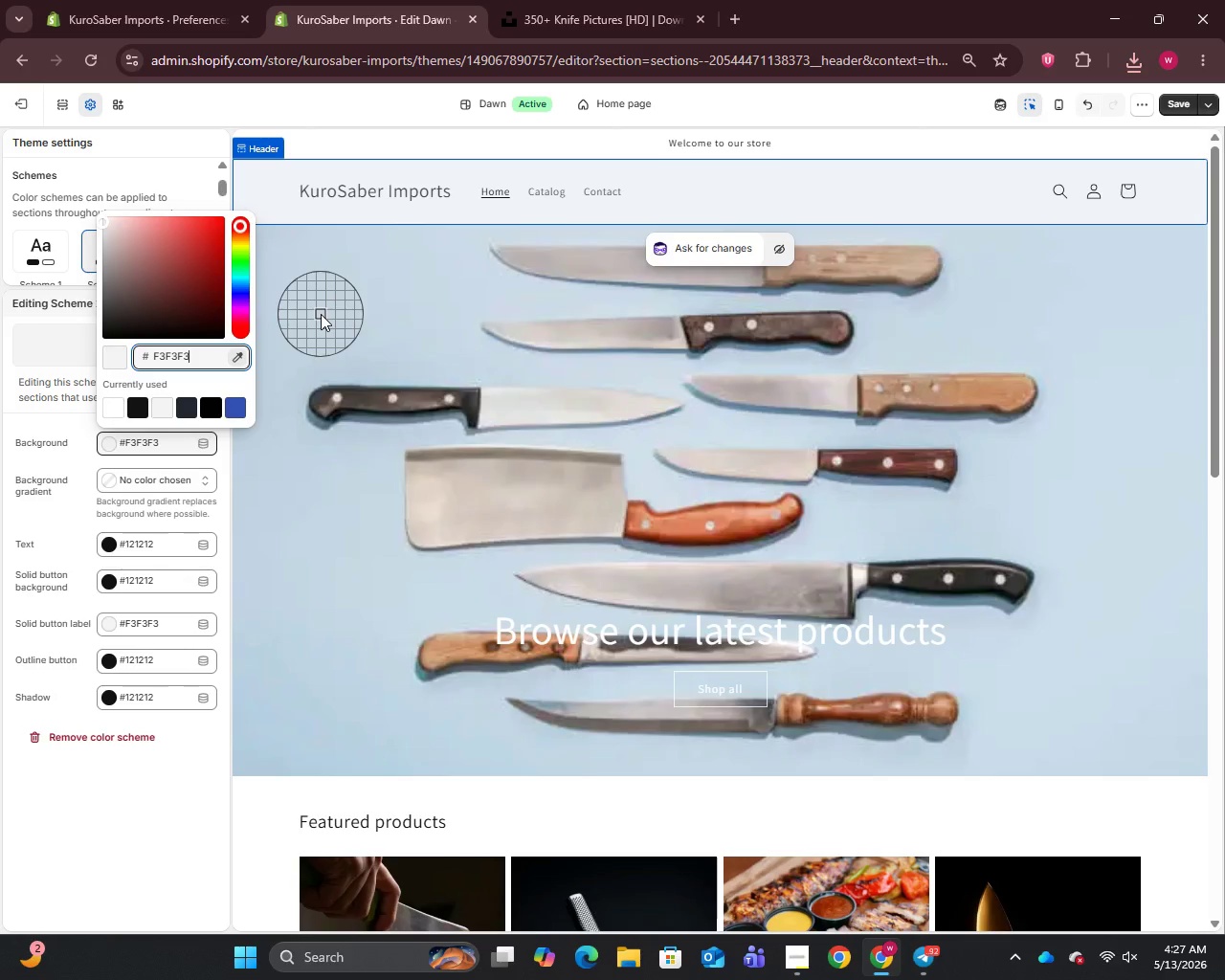 
left_click([321, 314])
 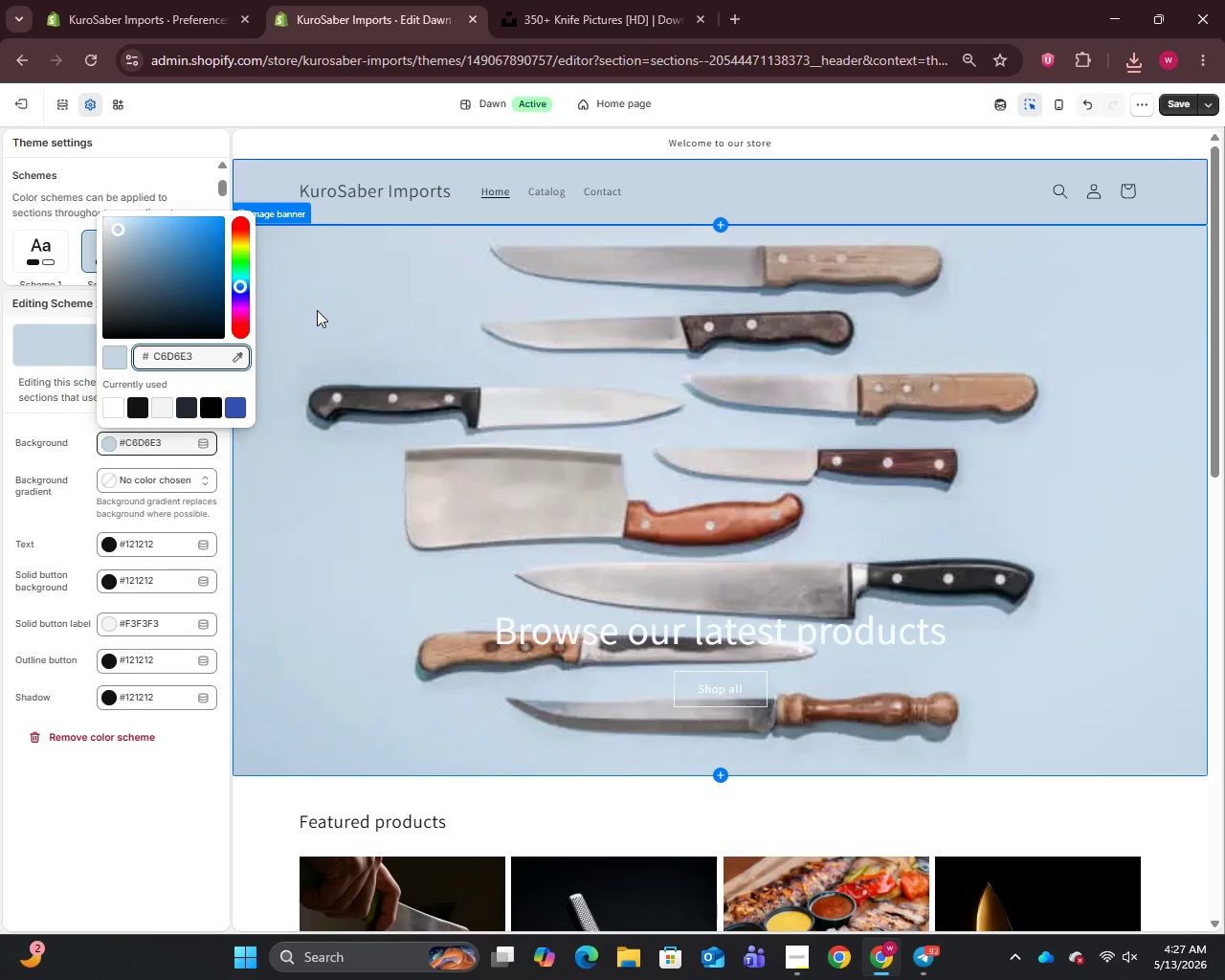 
wait(5.62)
 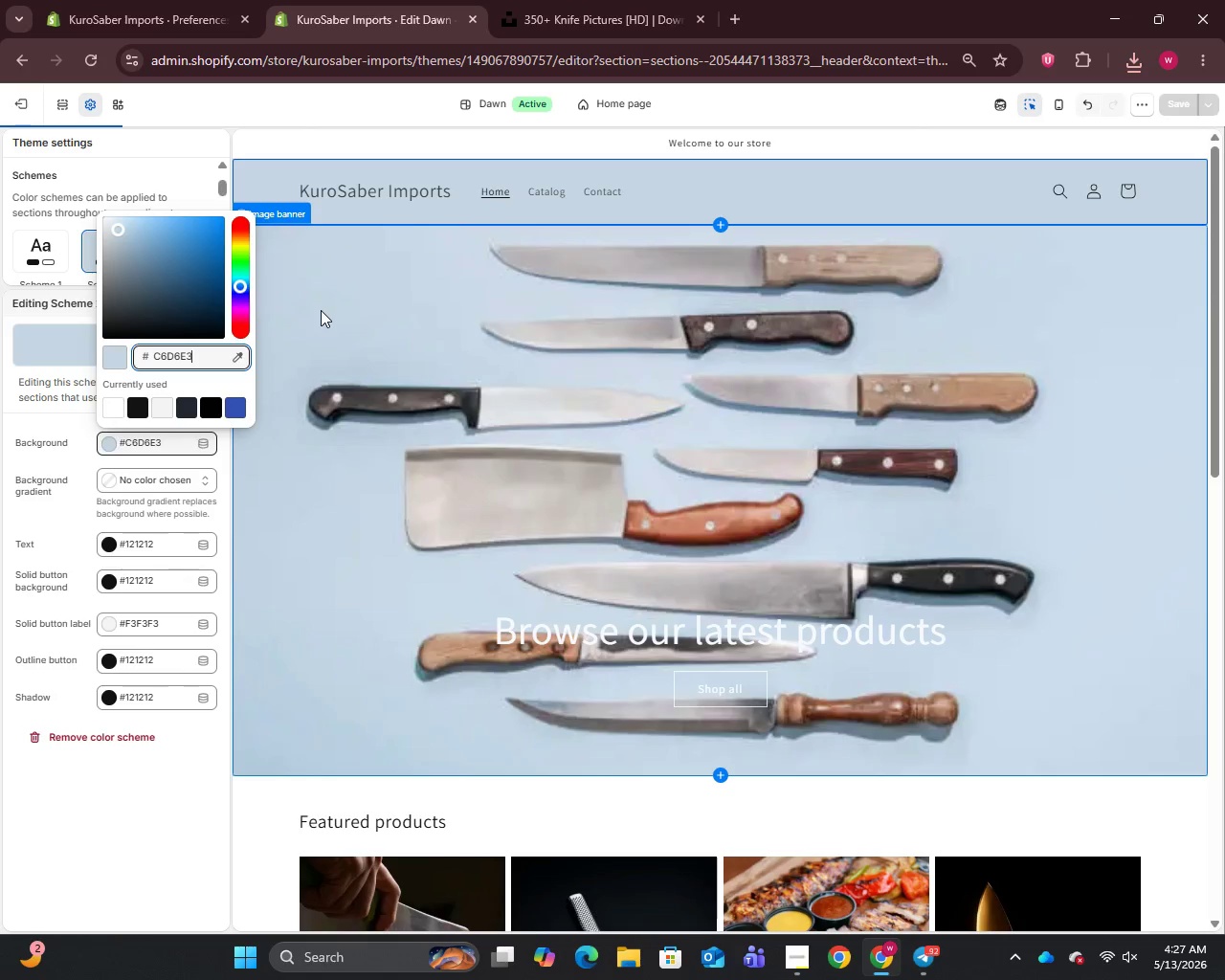 
left_click([320, 142])
 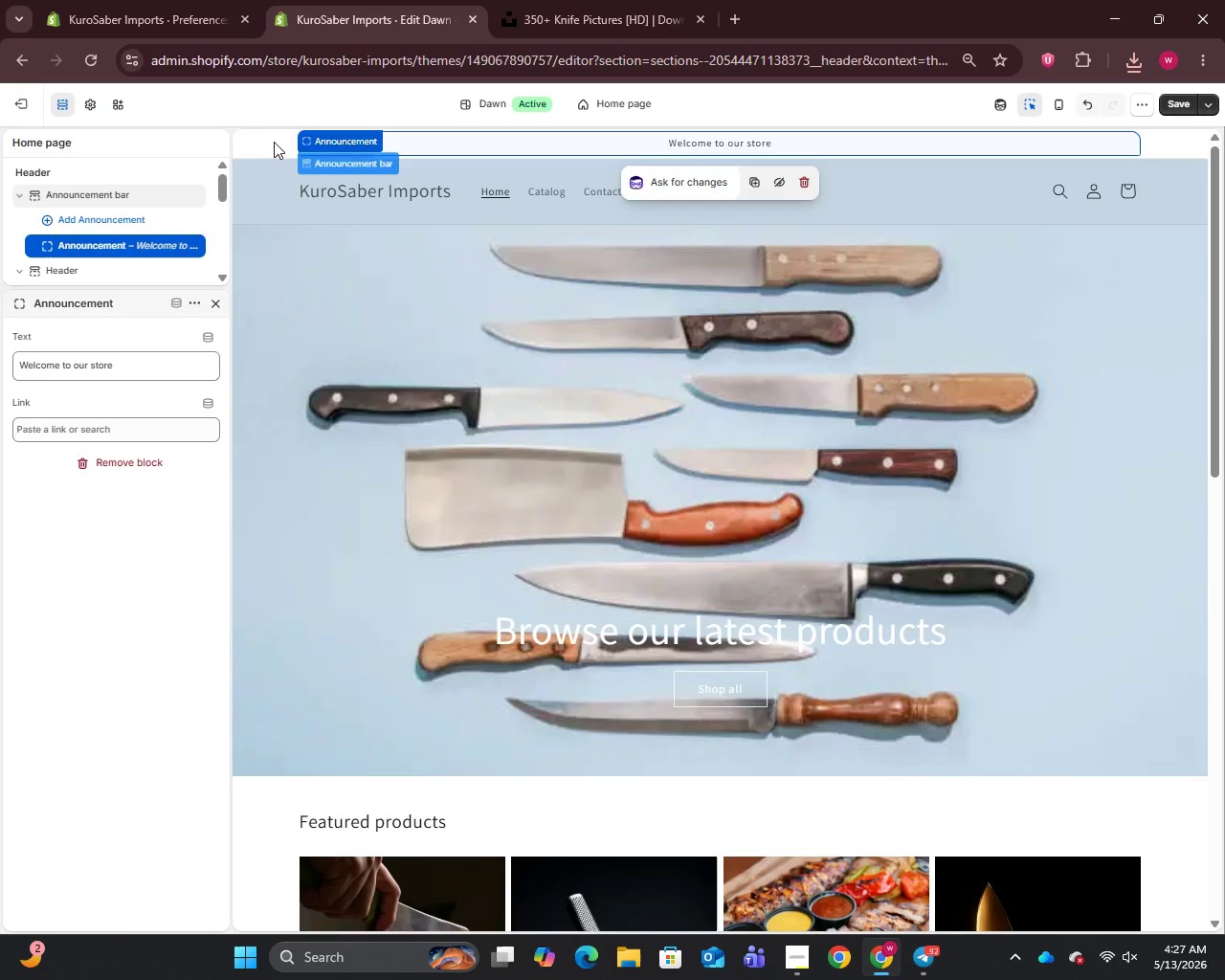 
left_click([260, 143])
 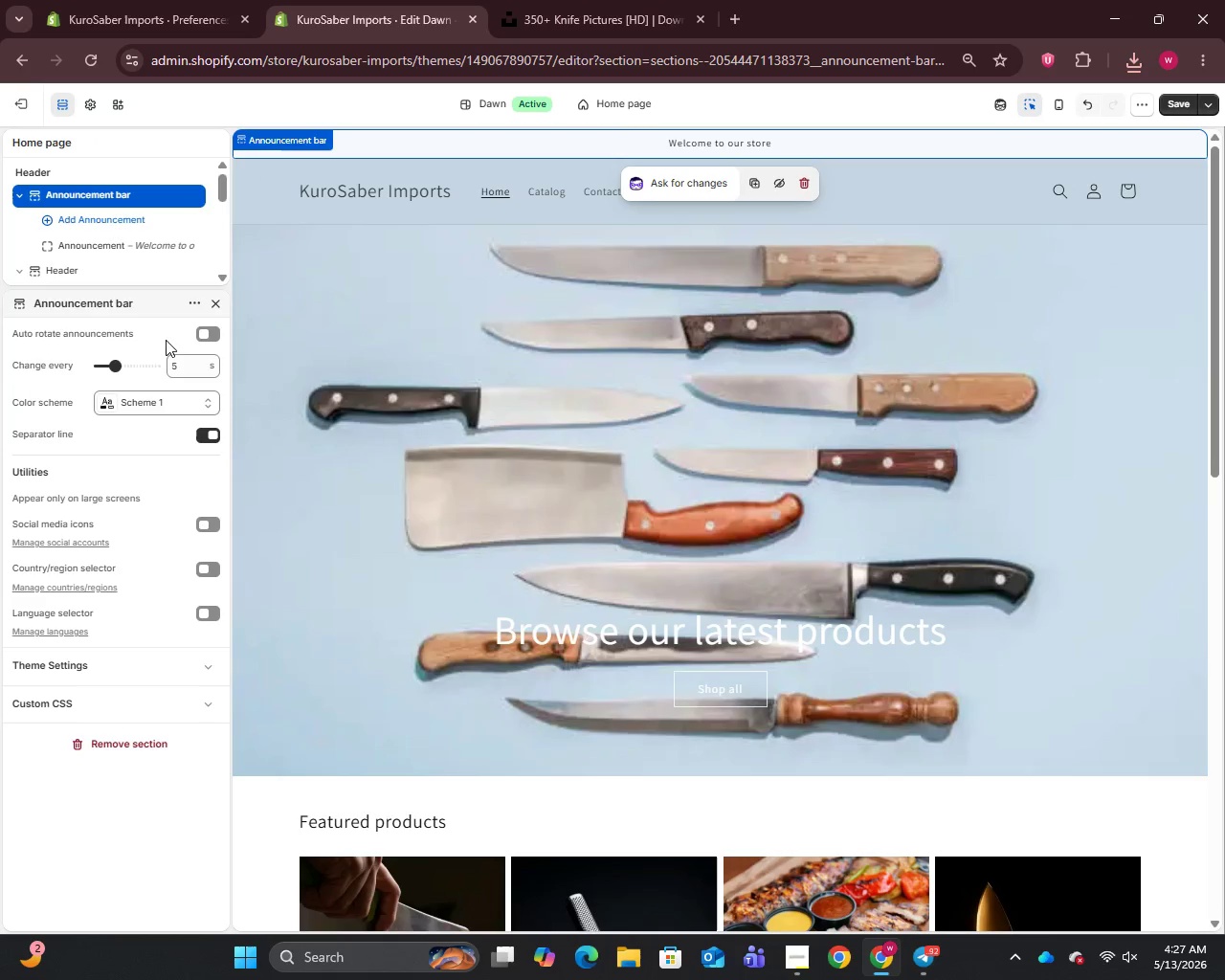 
left_click([126, 404])
 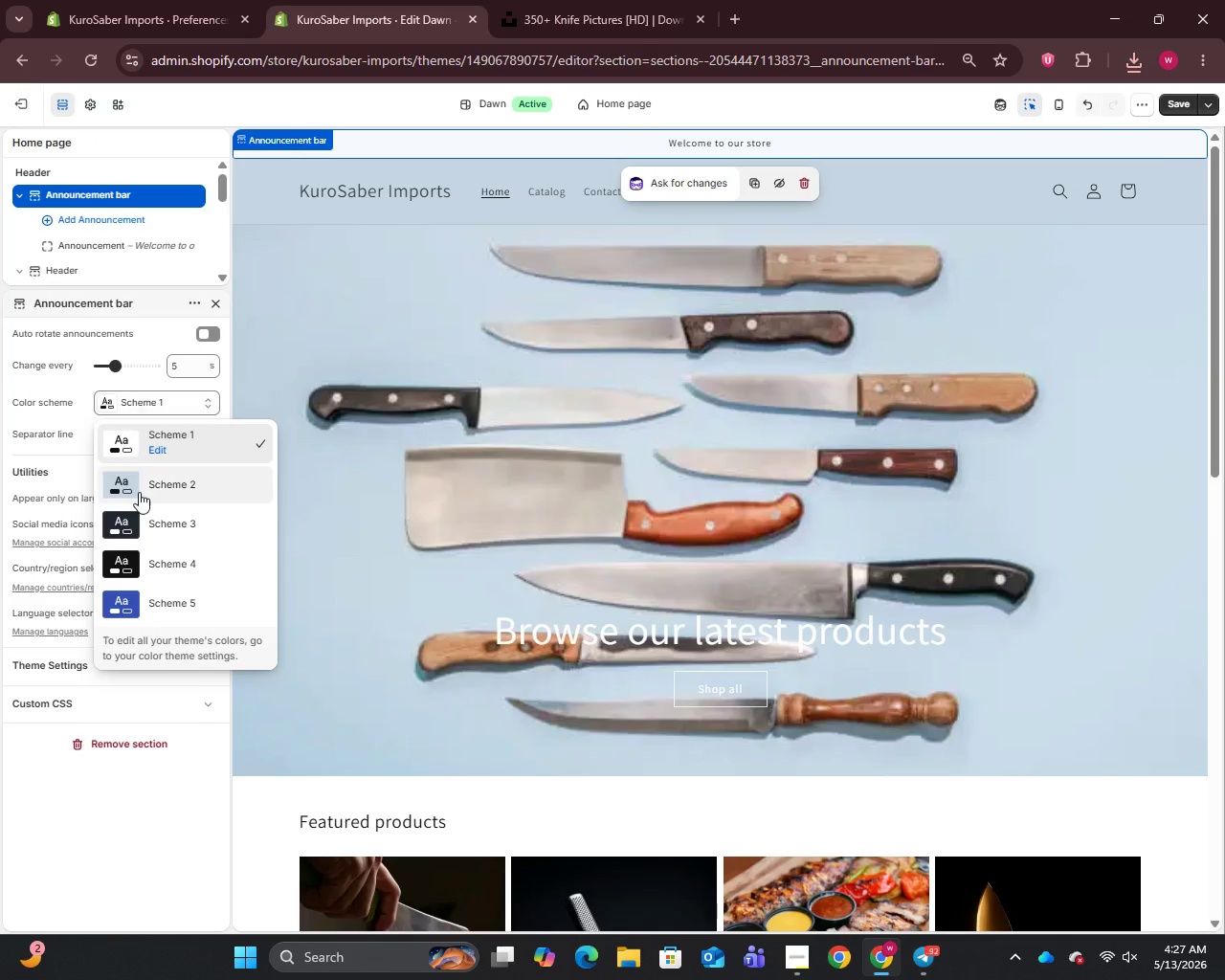 
left_click([141, 495])
 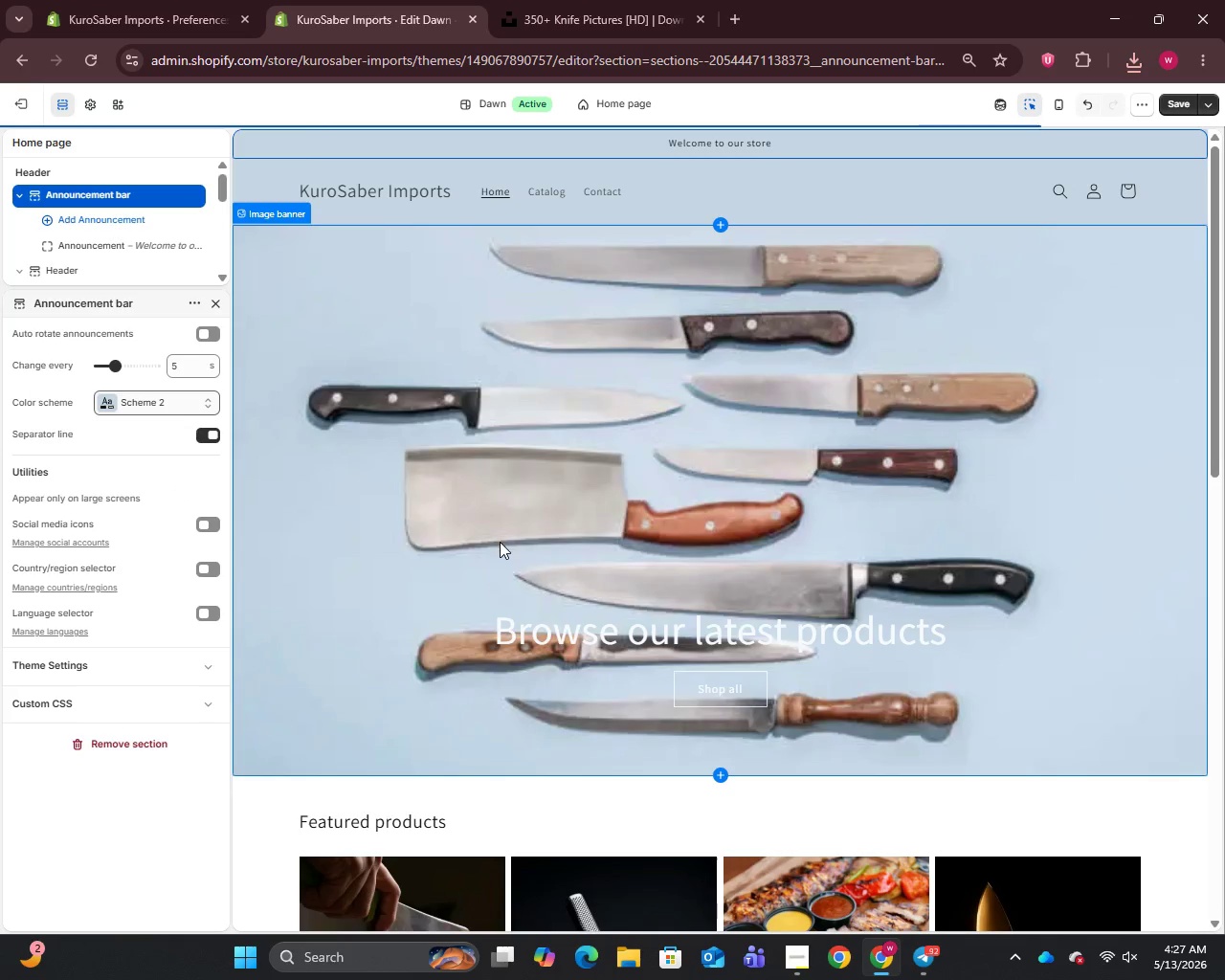 
scroll: coordinate [494, 601], scroll_direction: down, amount: 12.0
 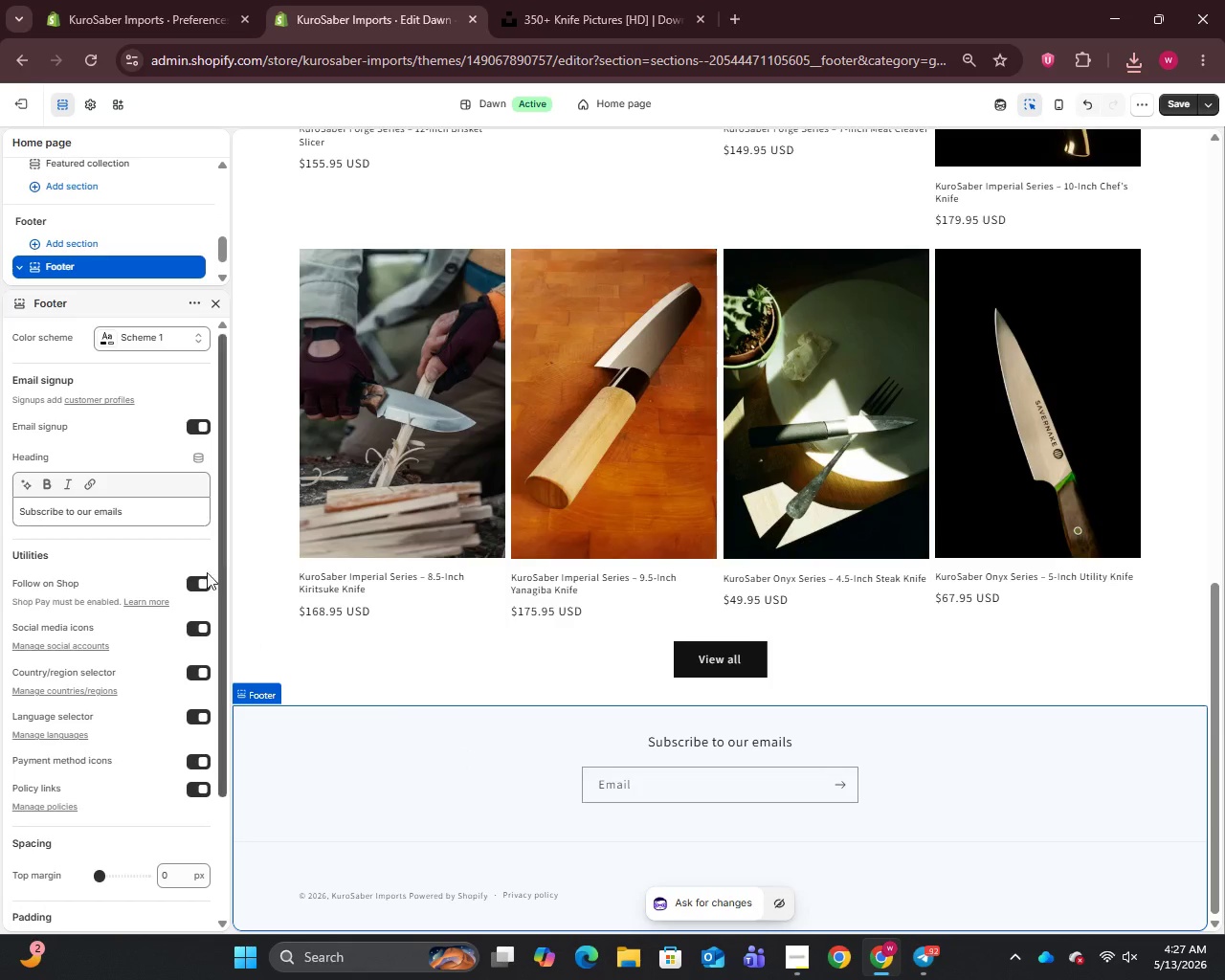 
left_click([137, 336])
 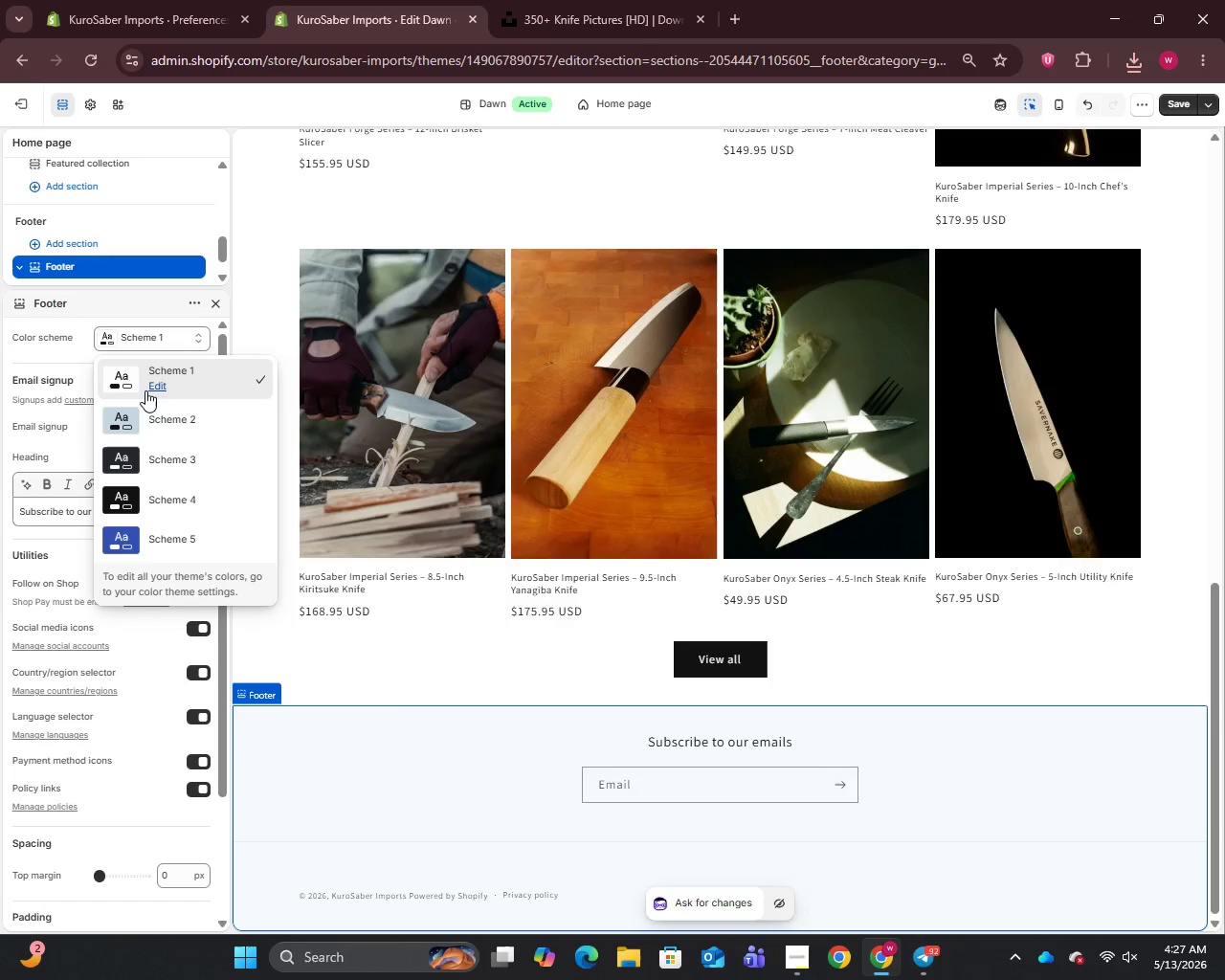 
left_click([147, 414])
 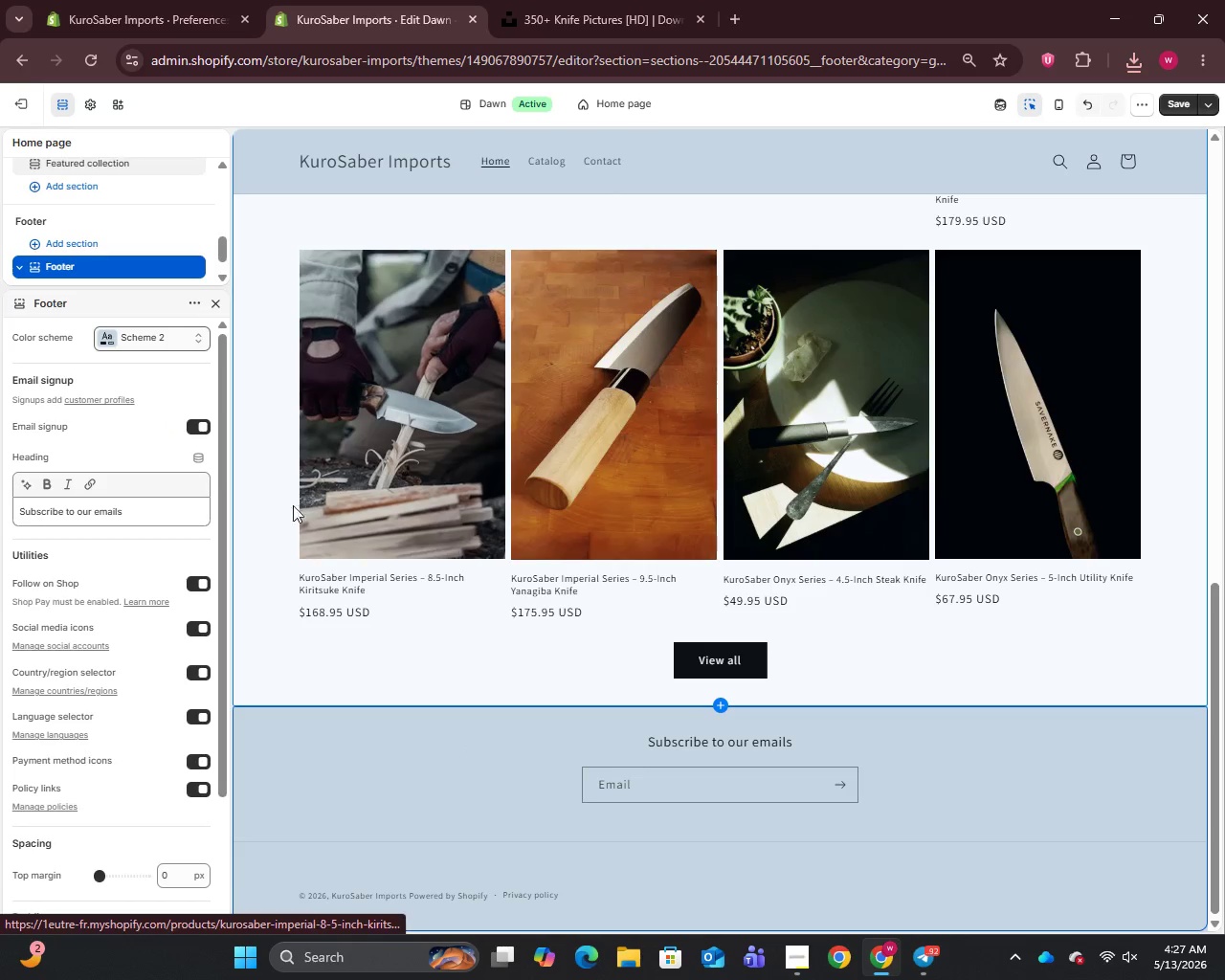 
scroll: coordinate [315, 584], scroll_direction: up, amount: 12.0
 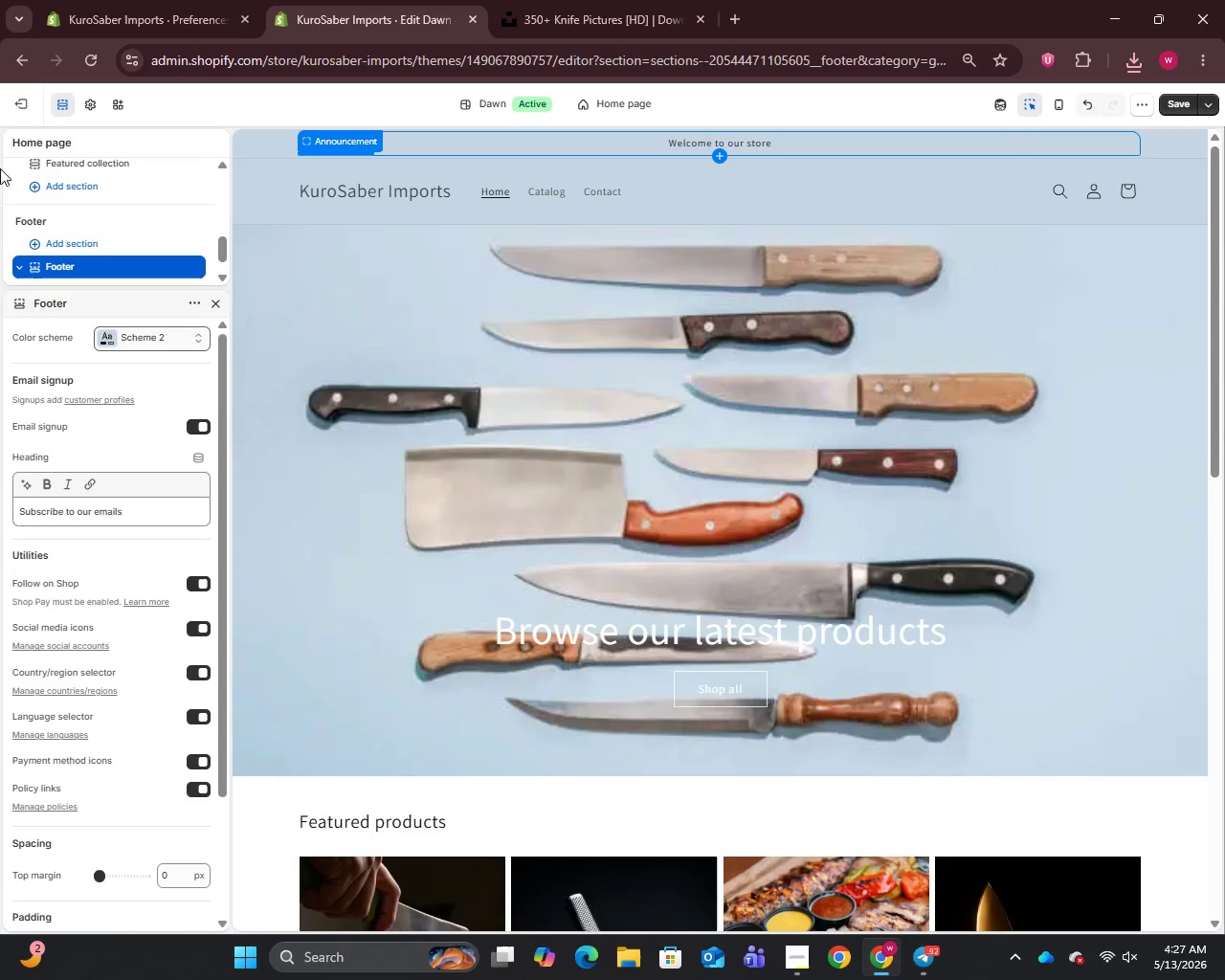 
left_click([85, 104])
 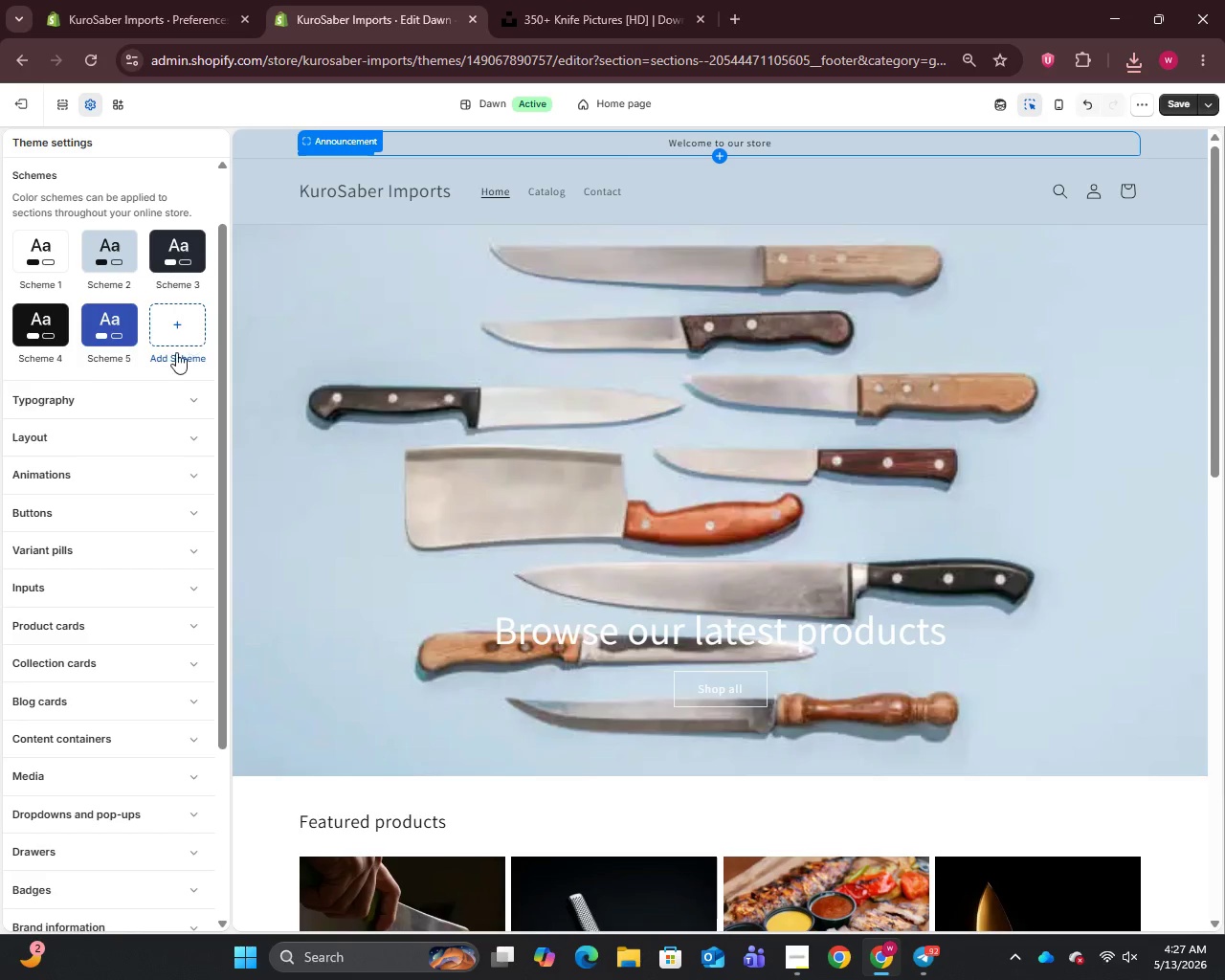 
left_click([171, 394])
 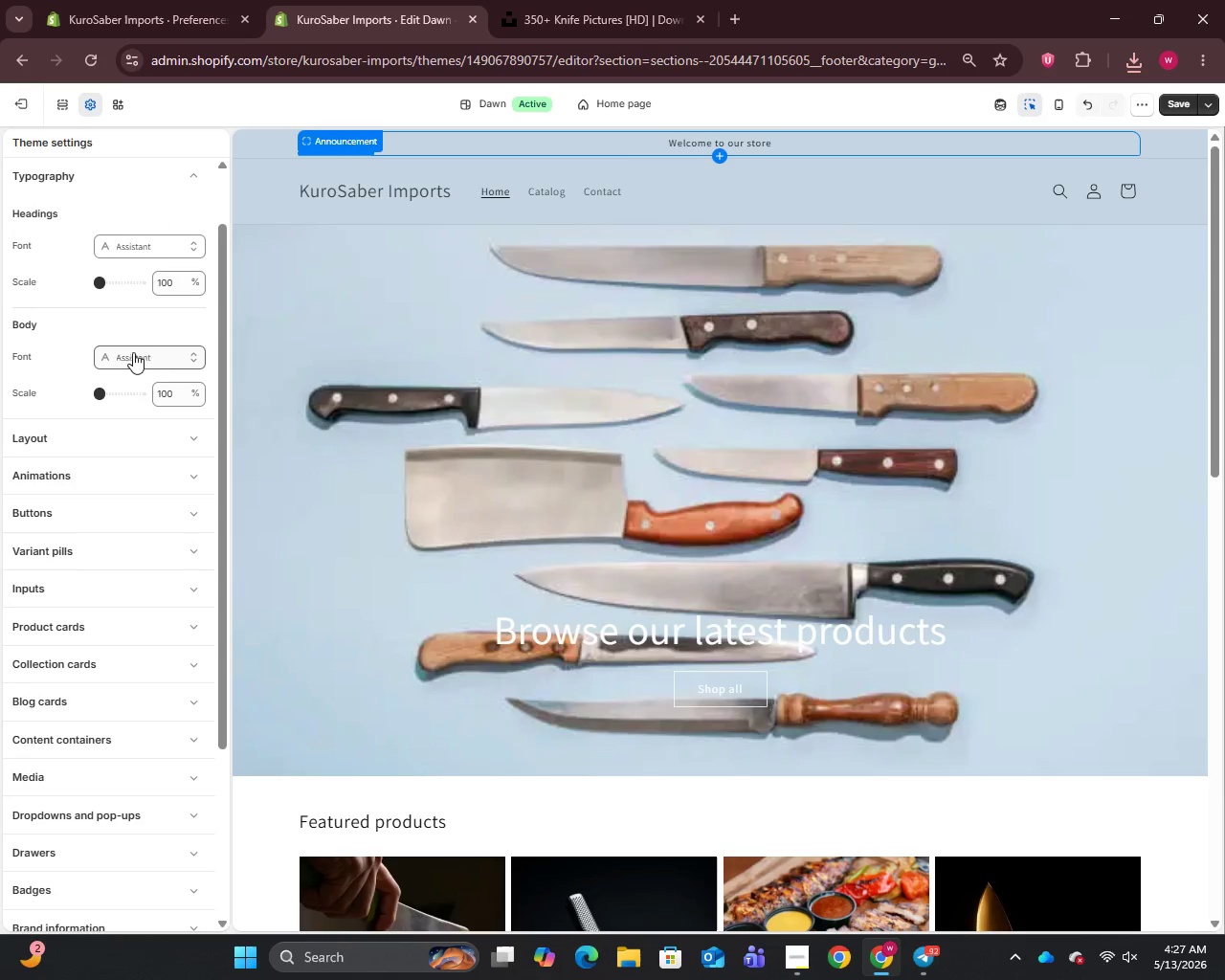 
left_click([135, 255])
 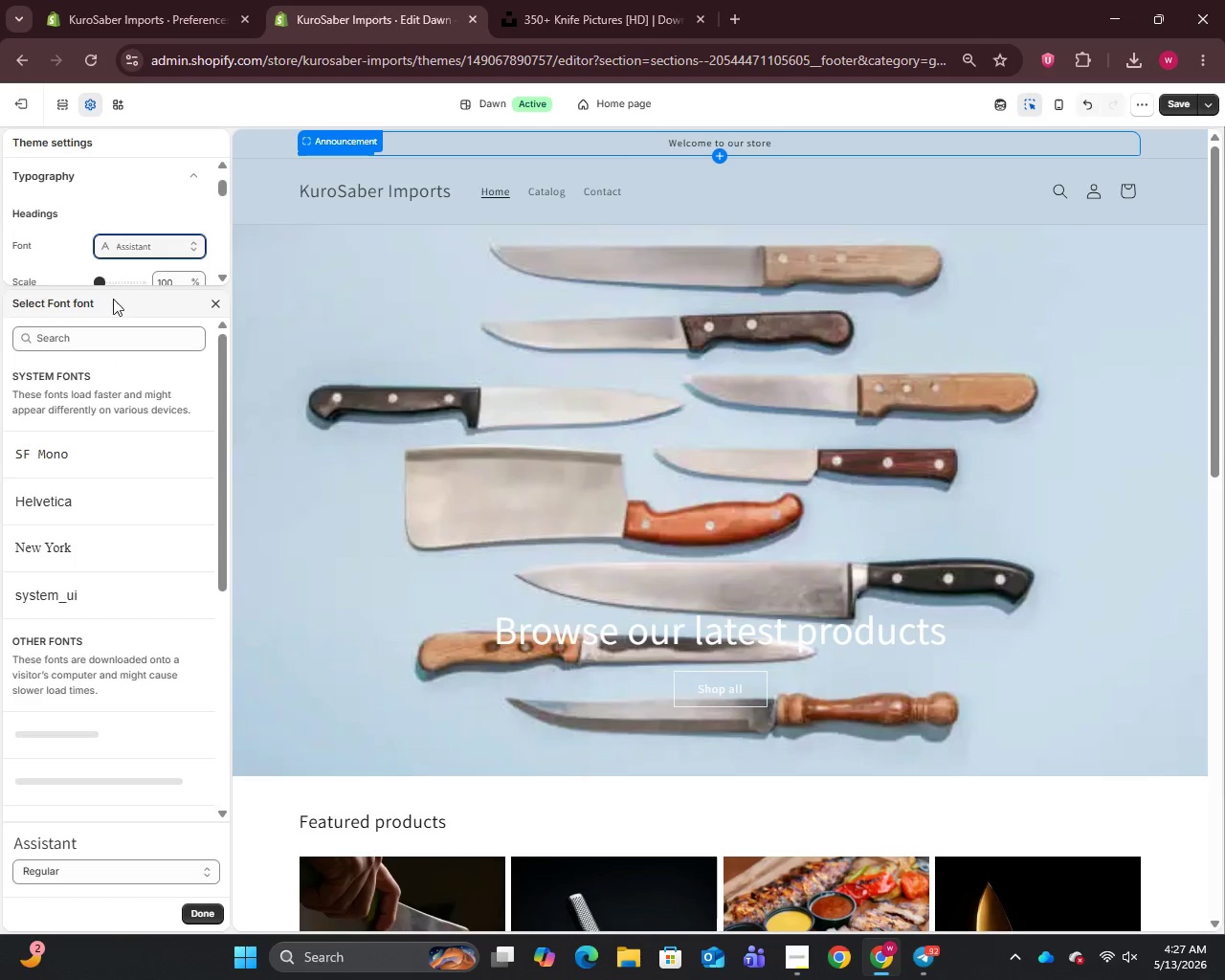 
left_click([101, 335])
 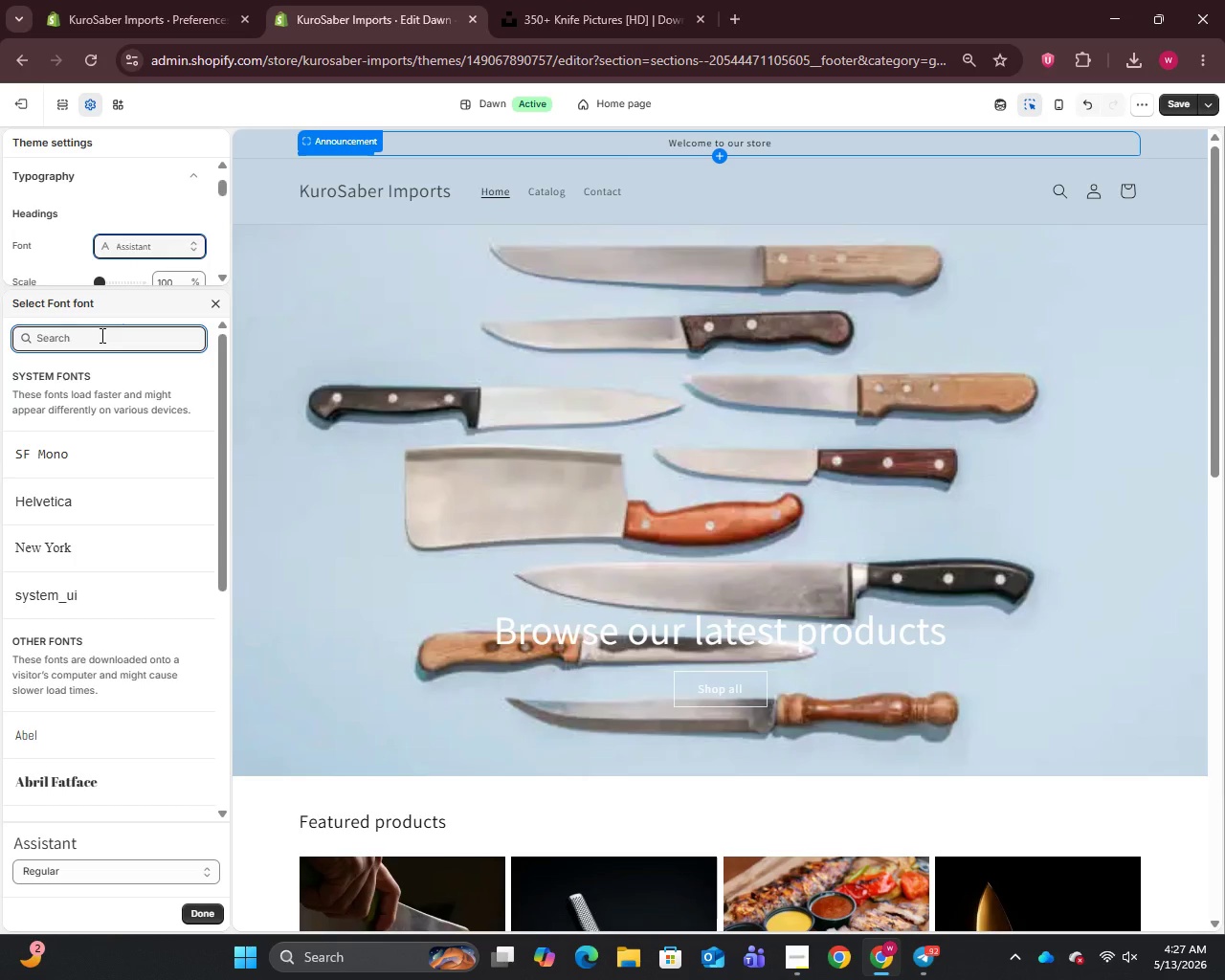 
type(displ)
 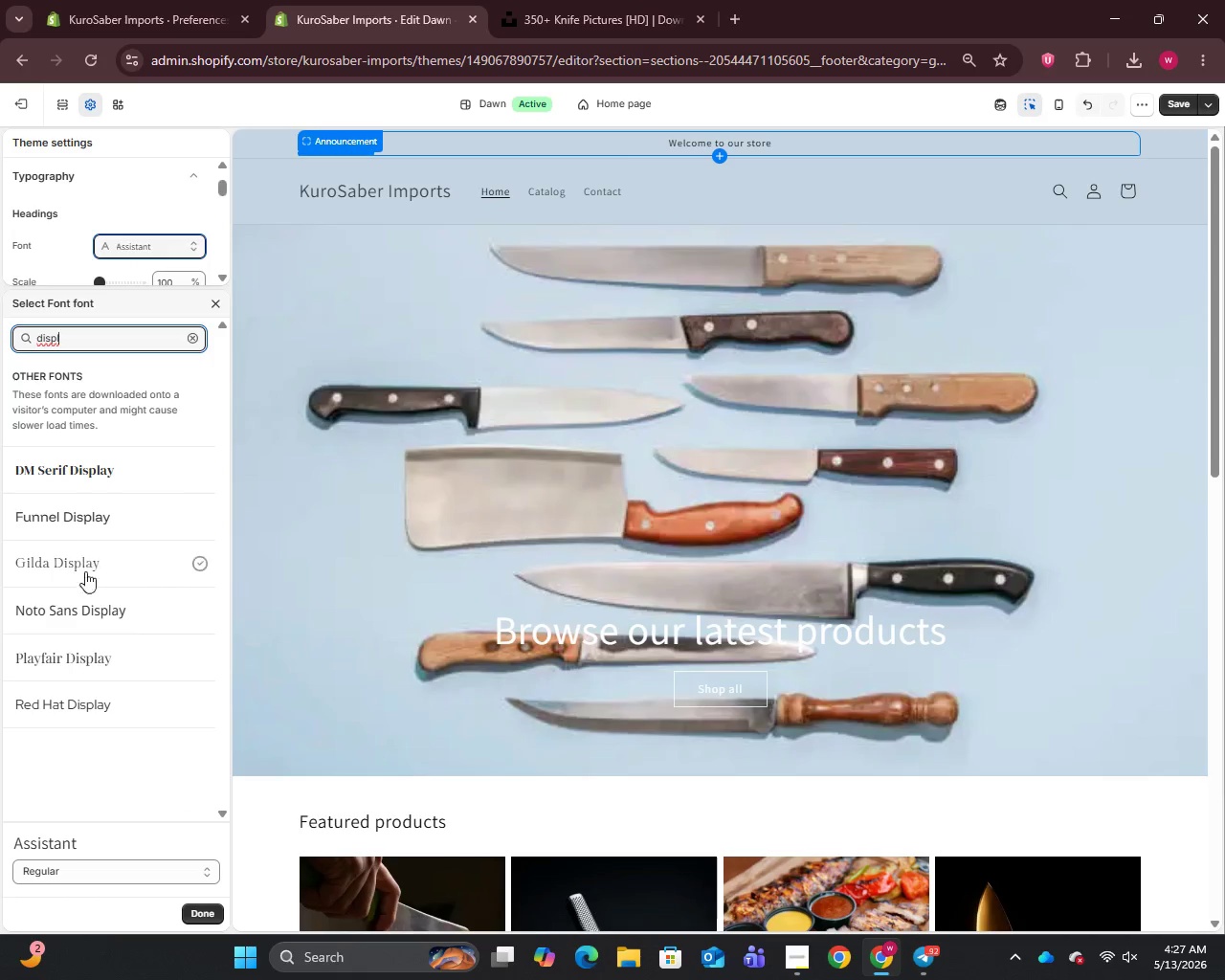 
left_click([81, 645])
 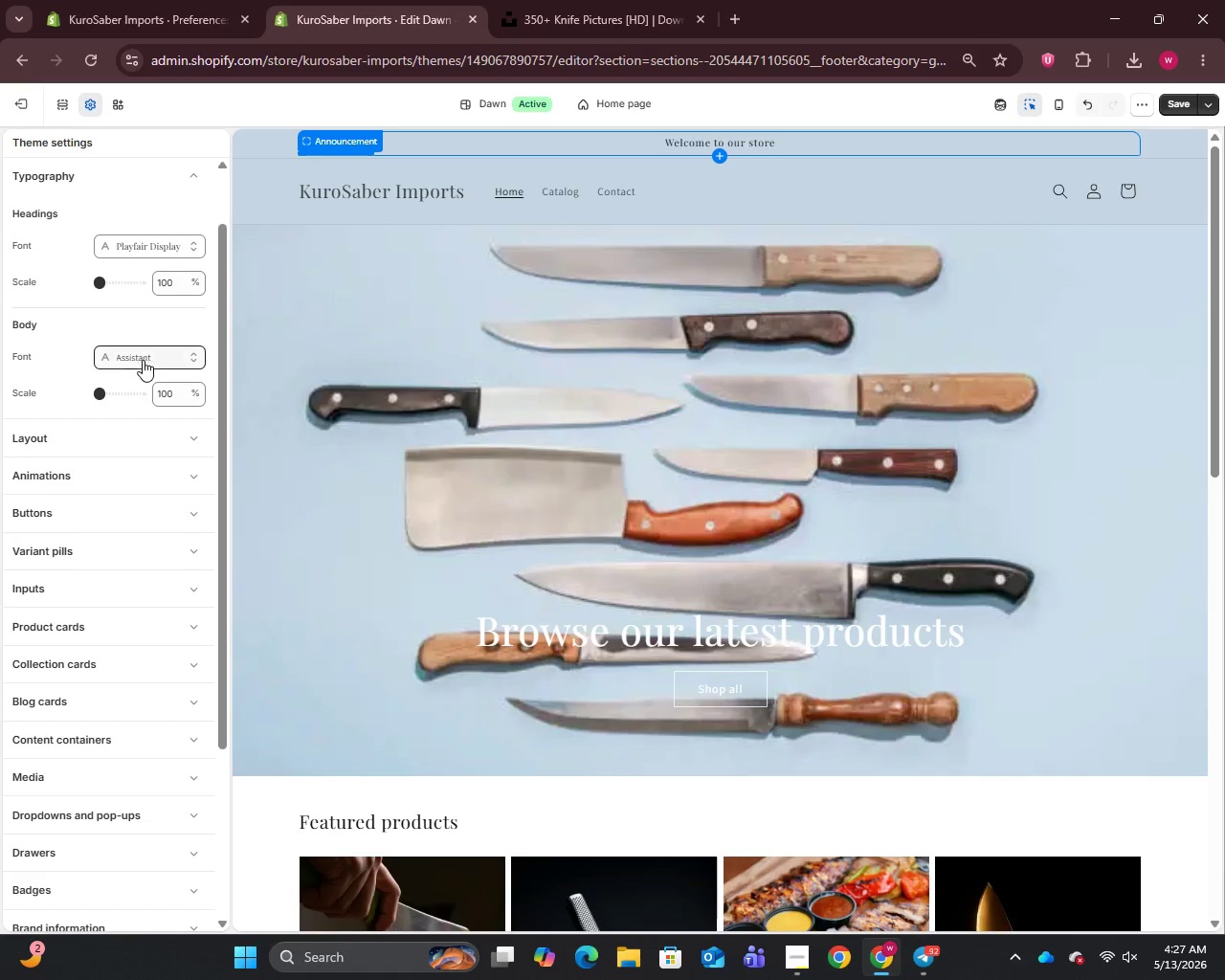 
left_click([85, 329])
 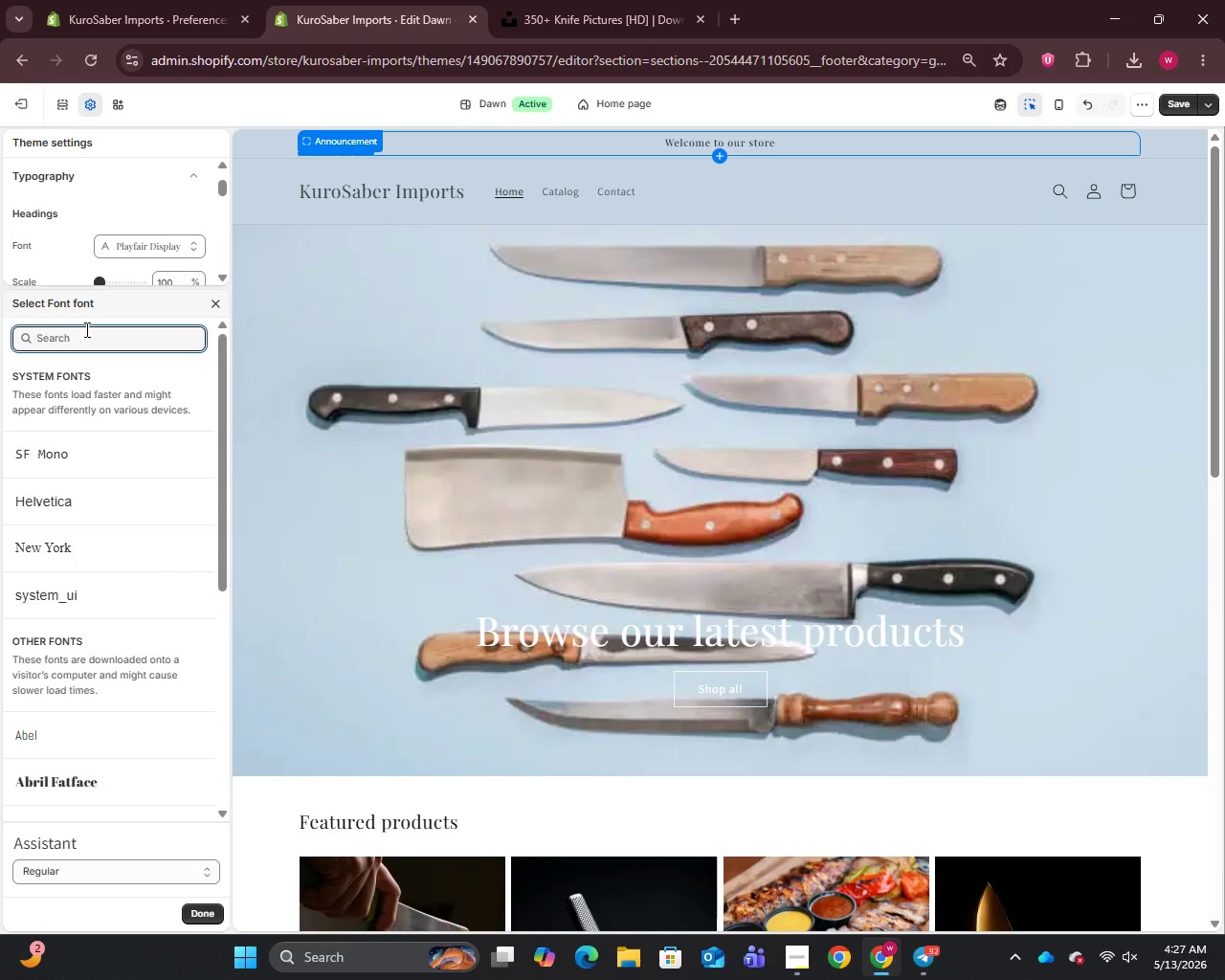 
type(la)
 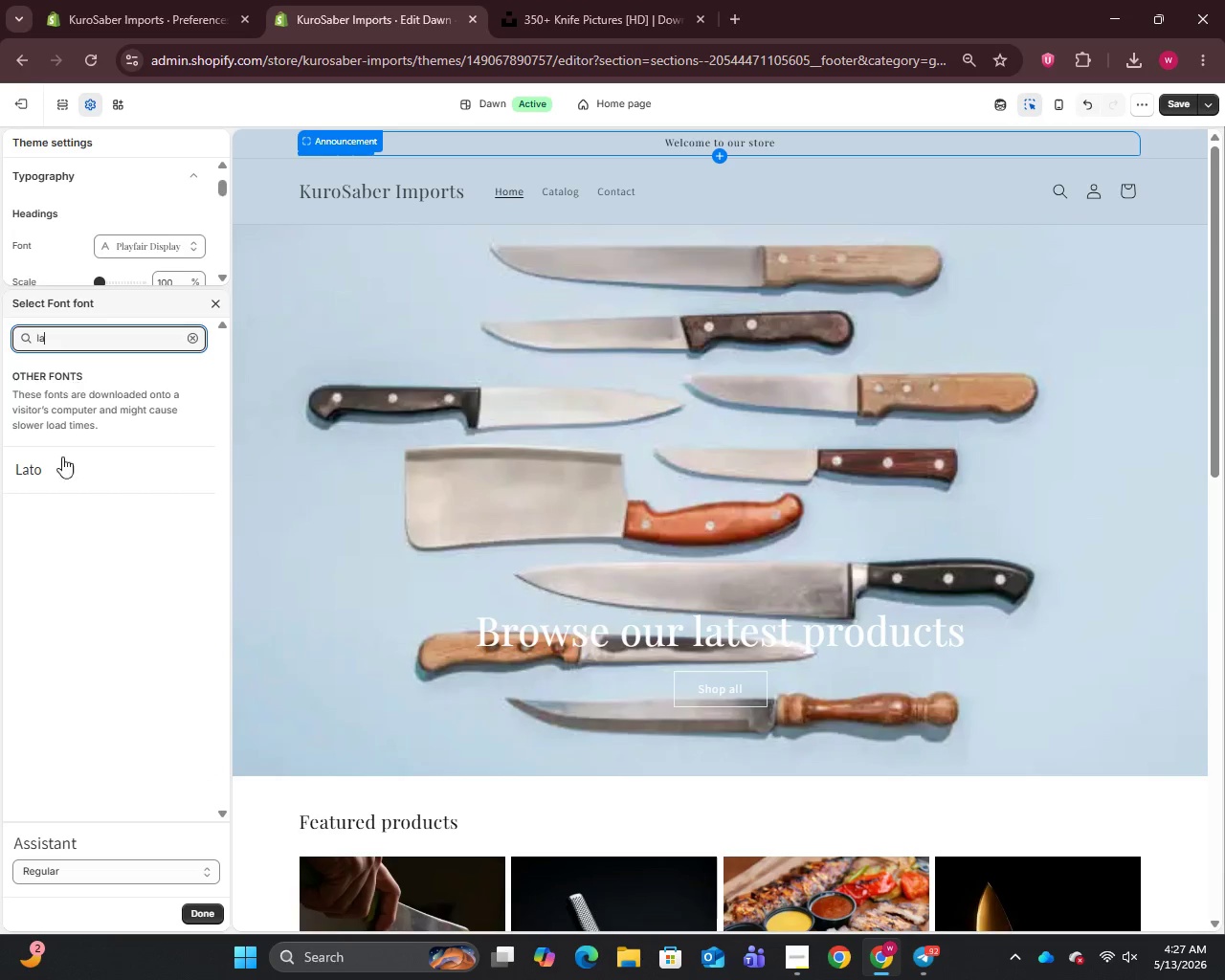 
left_click([53, 485])
 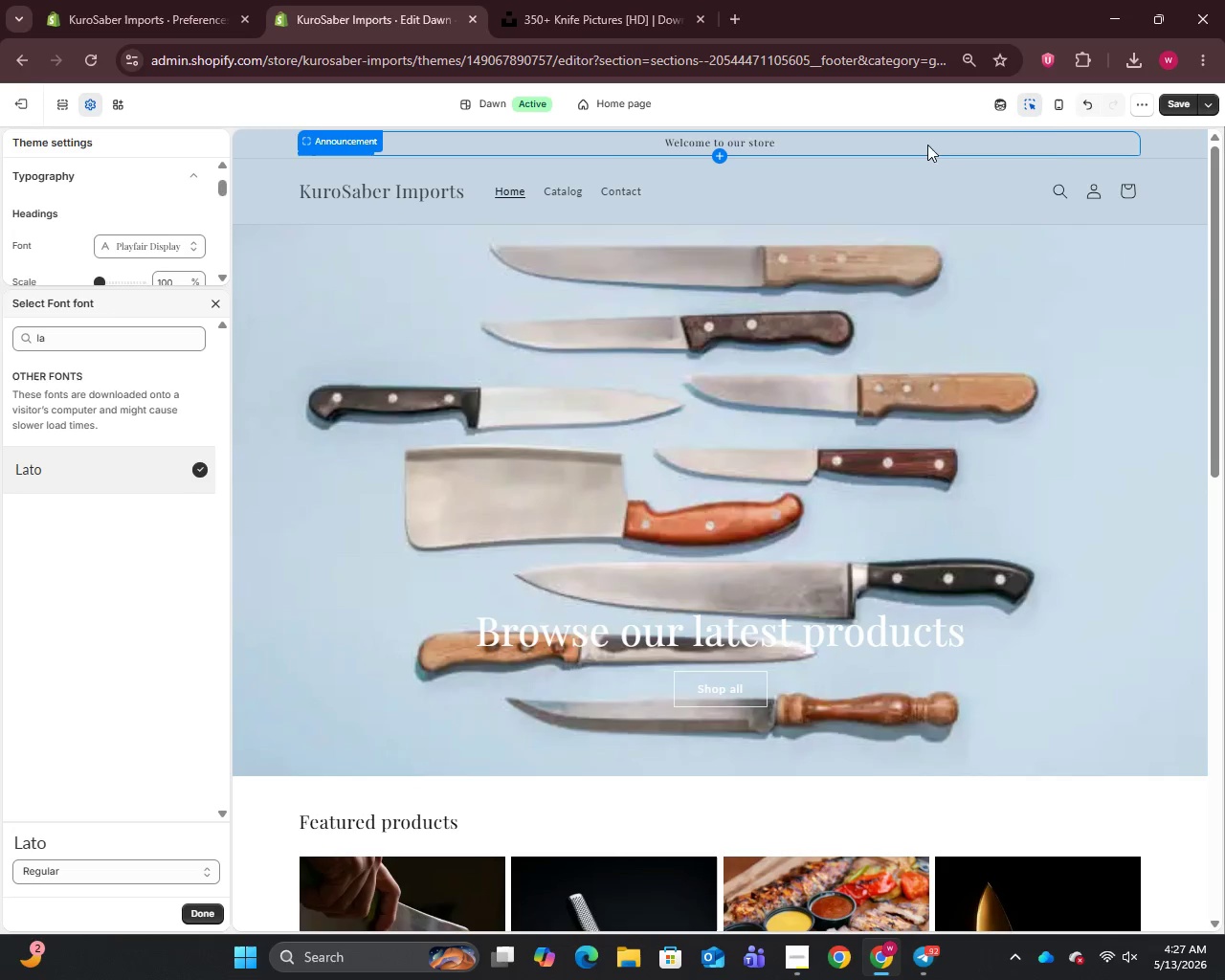 
left_click([1181, 104])
 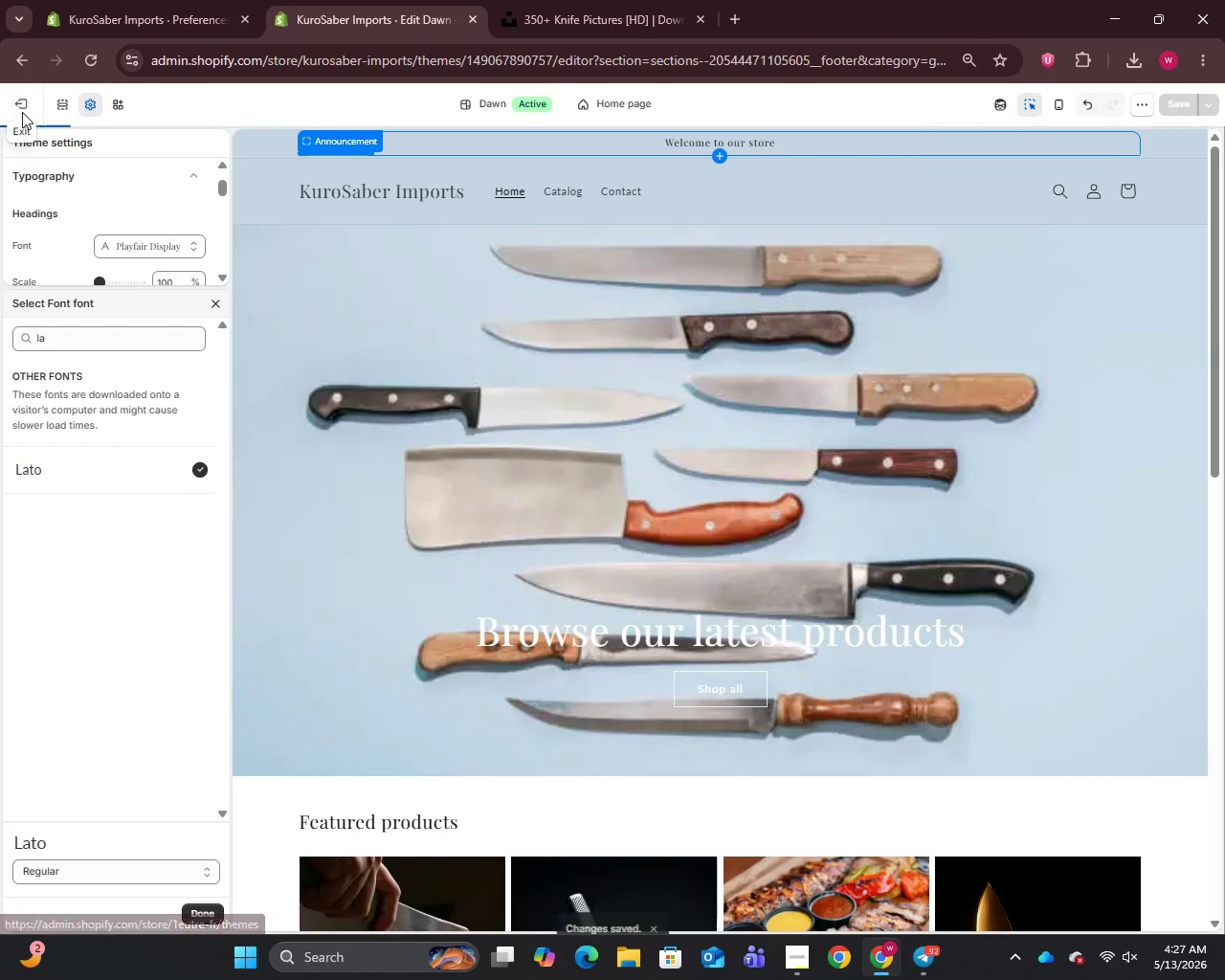 
left_click([22, 108])
 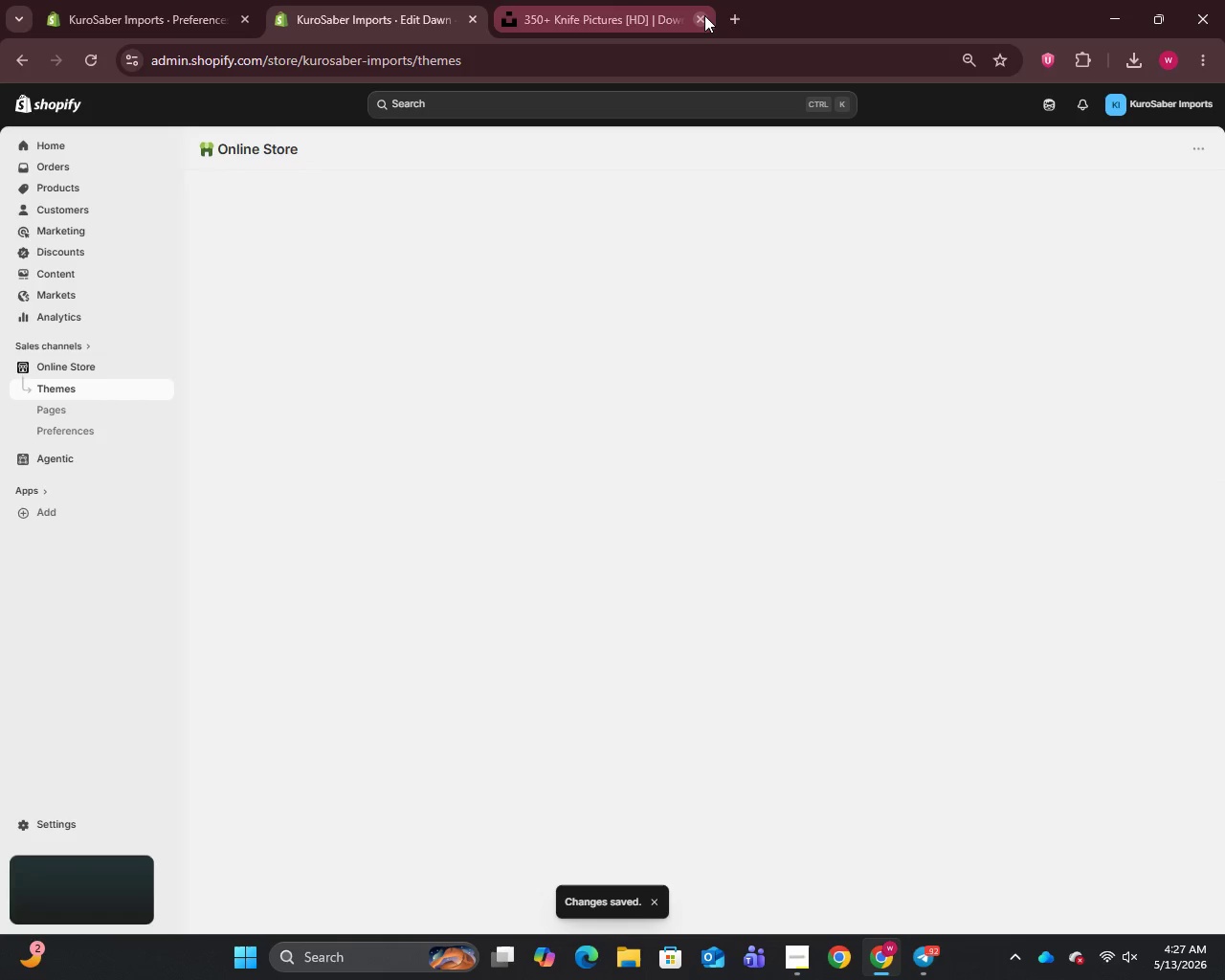 
left_click([704, 13])
 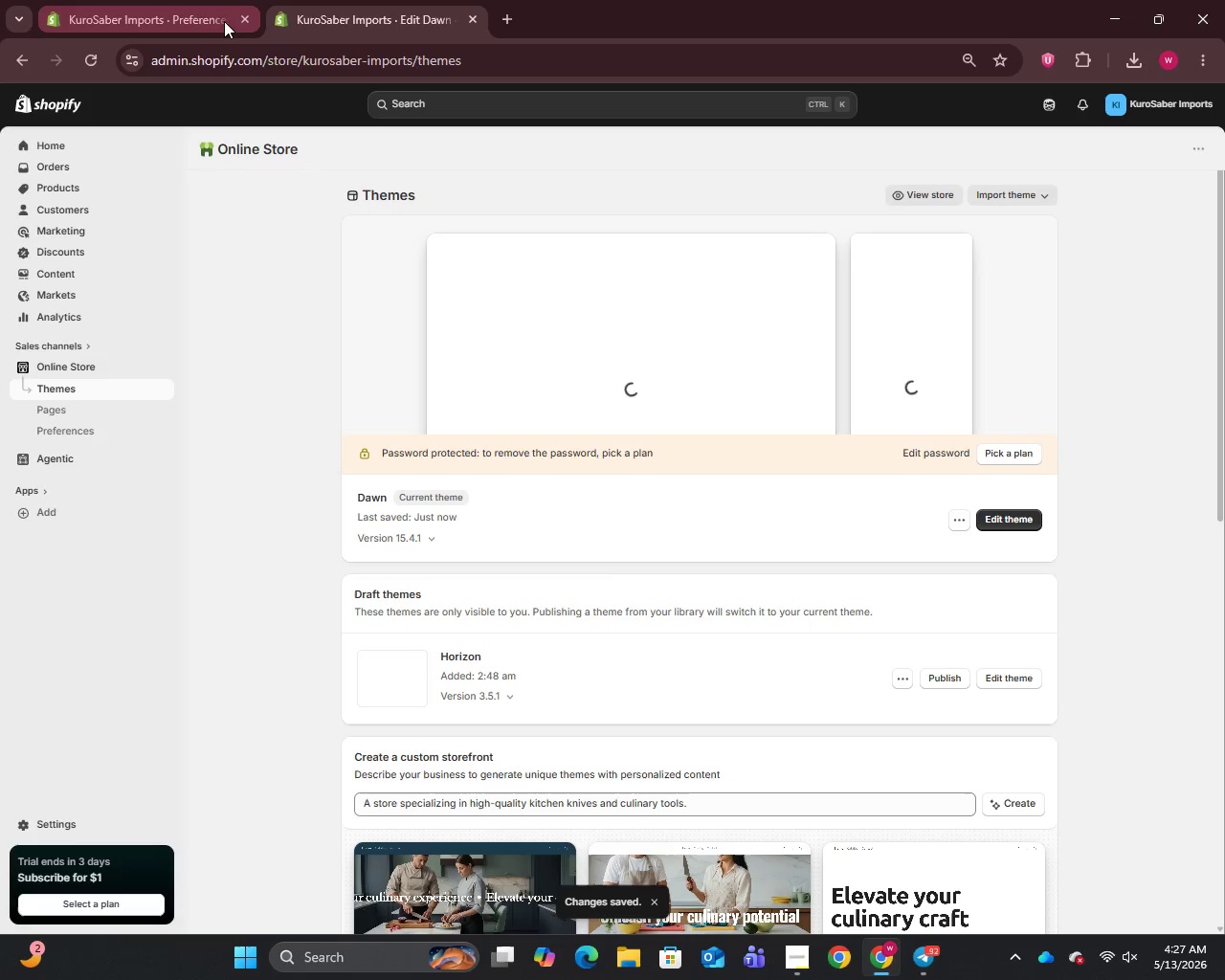 
left_click([241, 19])
 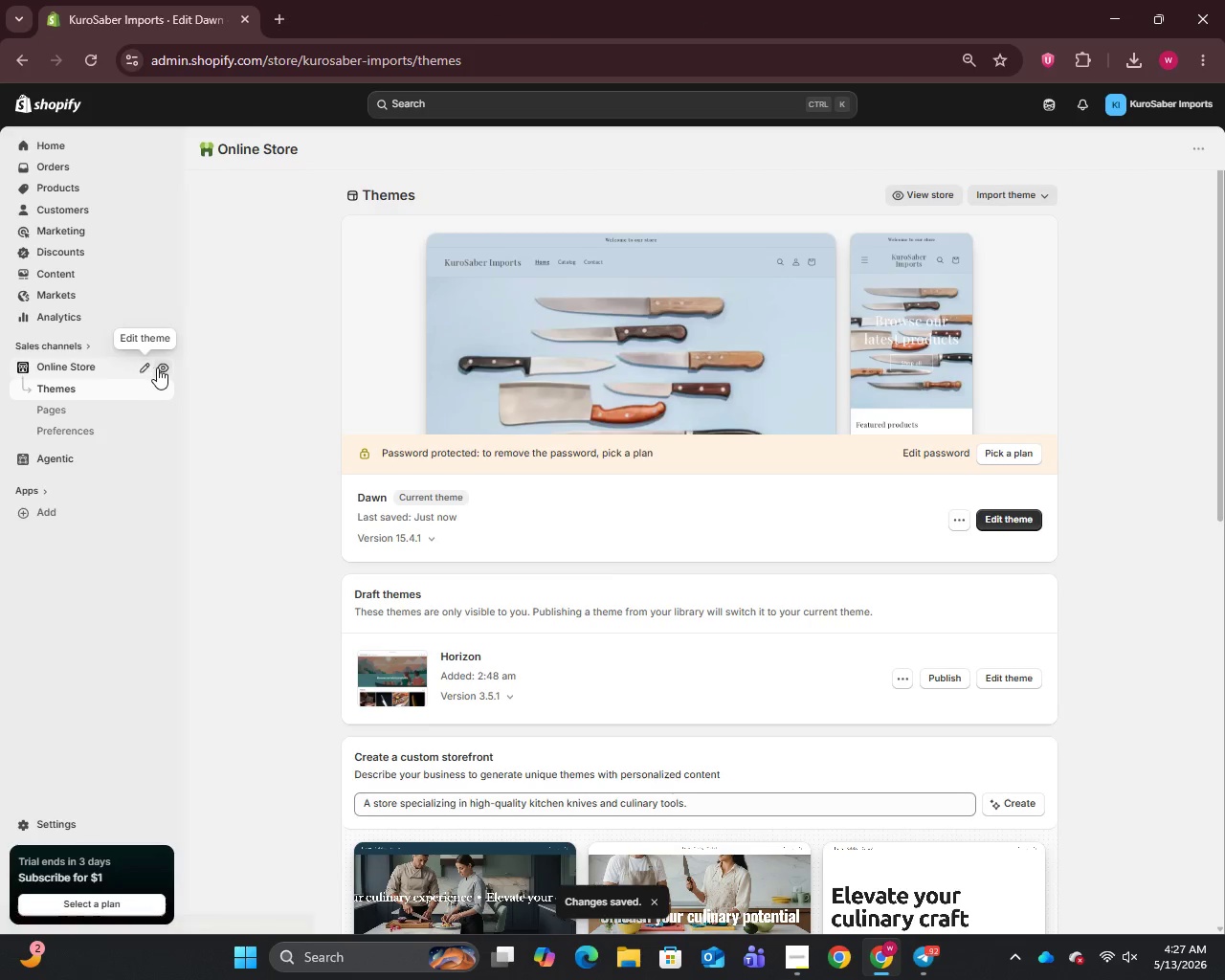 
left_click([164, 368])
 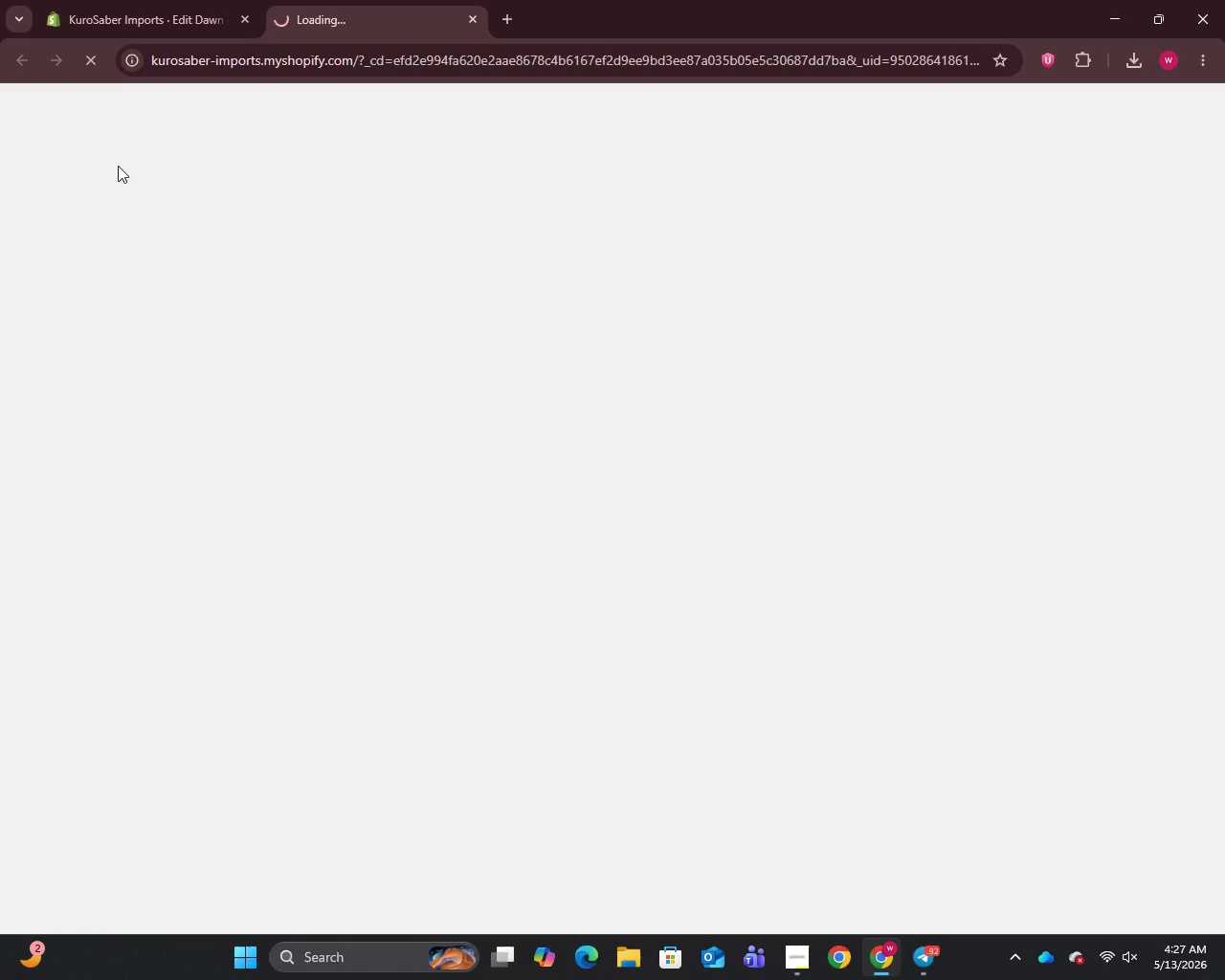 
left_click([127, 33])
 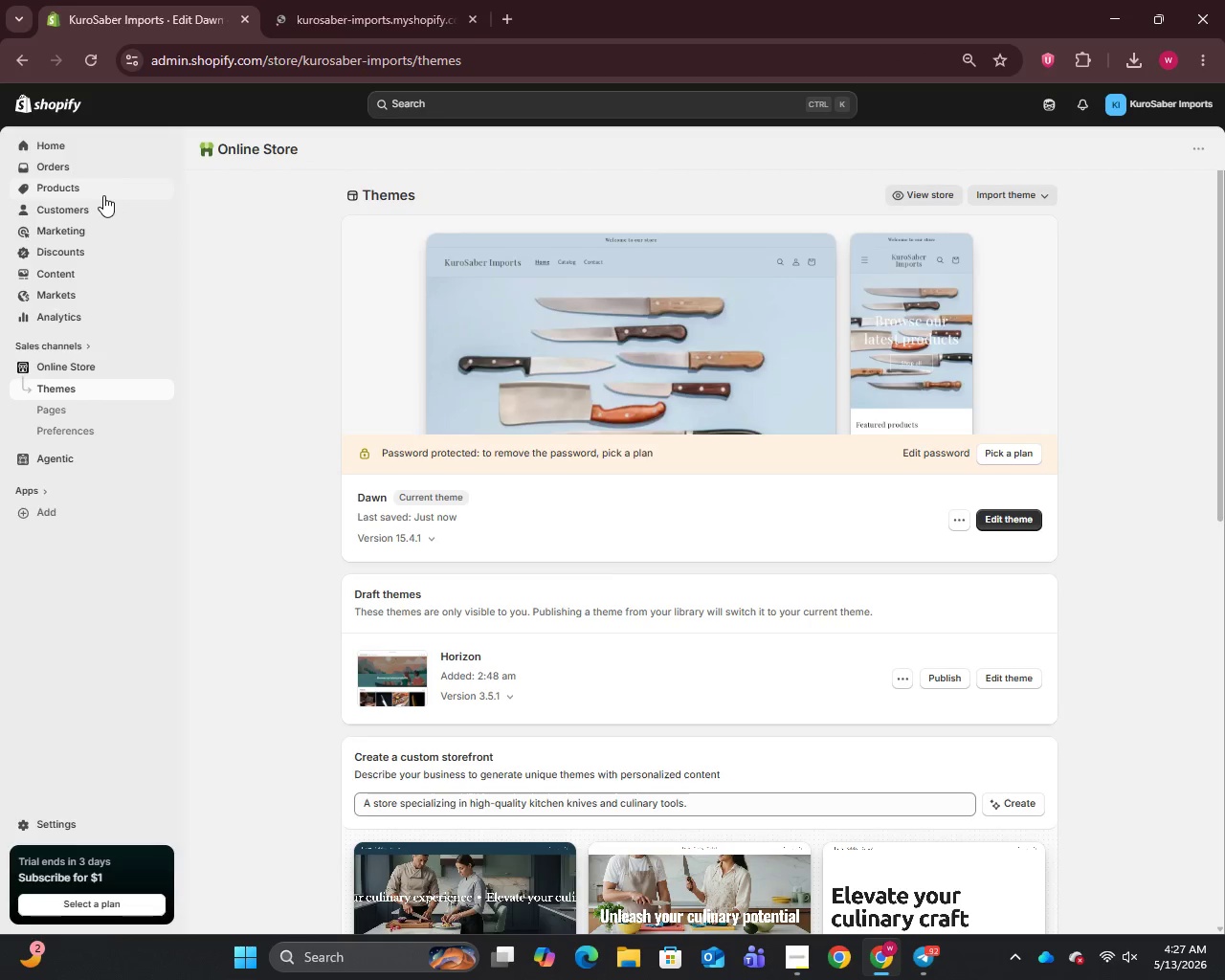 
left_click([88, 191])
 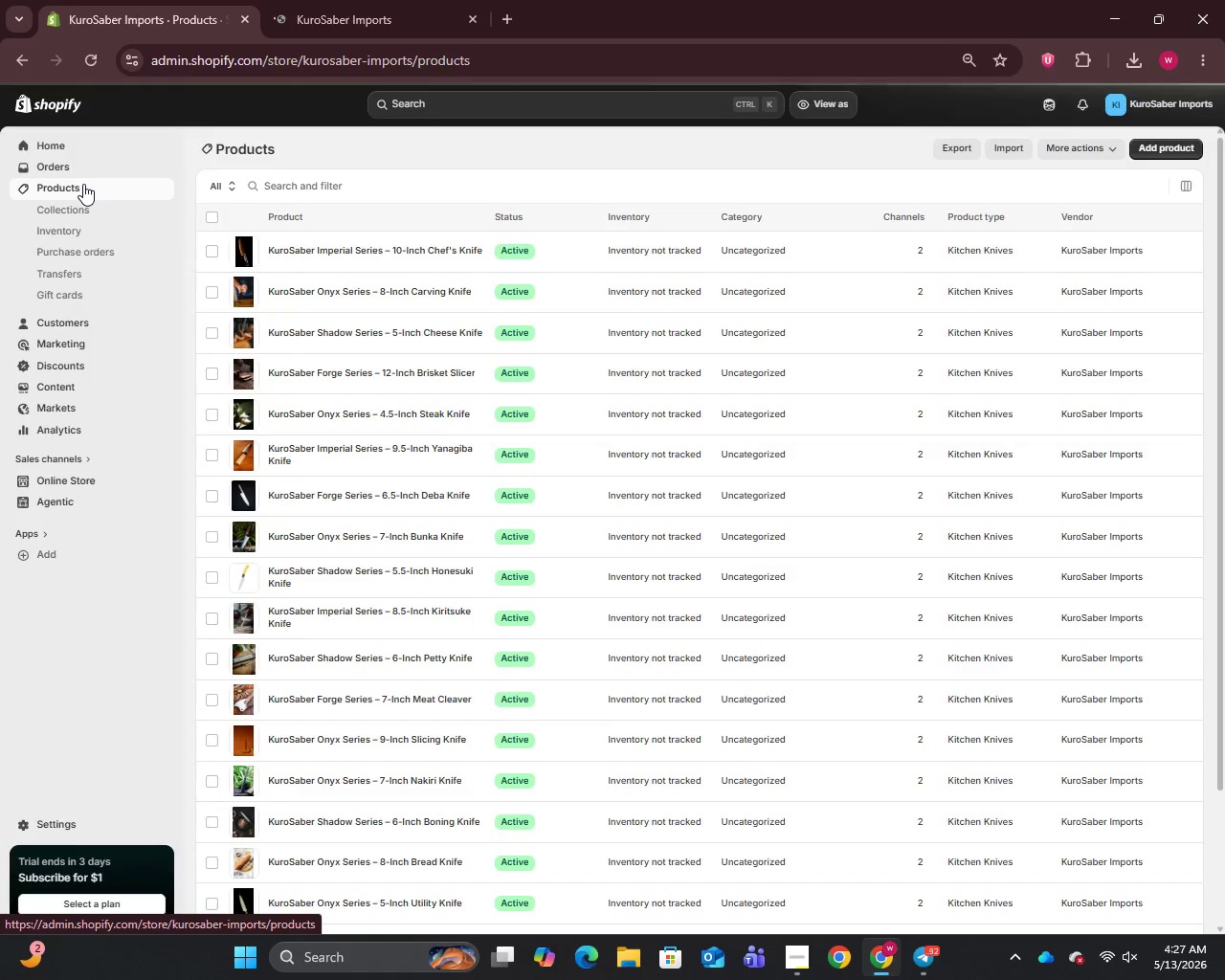 
scroll: coordinate [345, 395], scroll_direction: down, amount: 2.0
 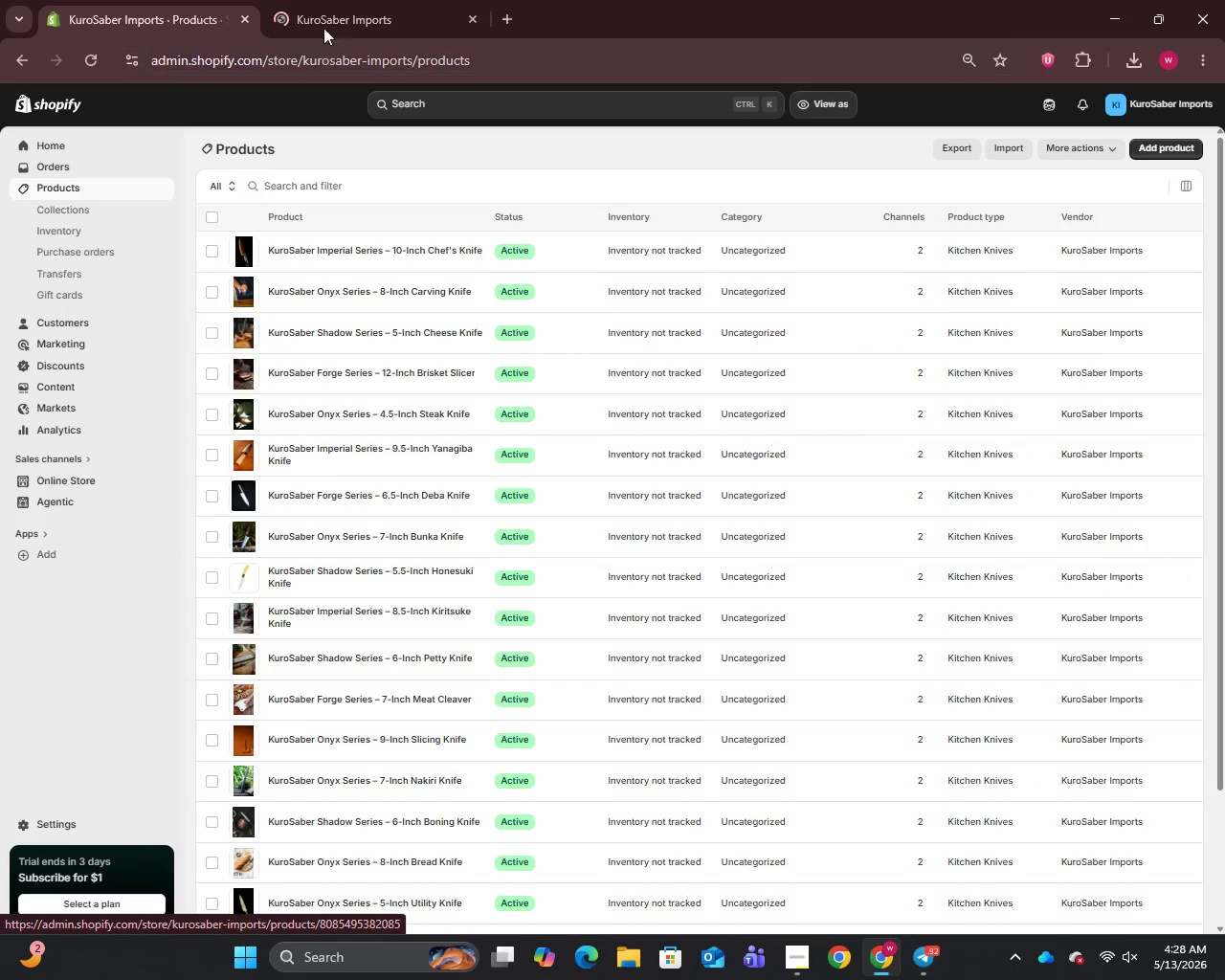 
left_click([325, 0])
 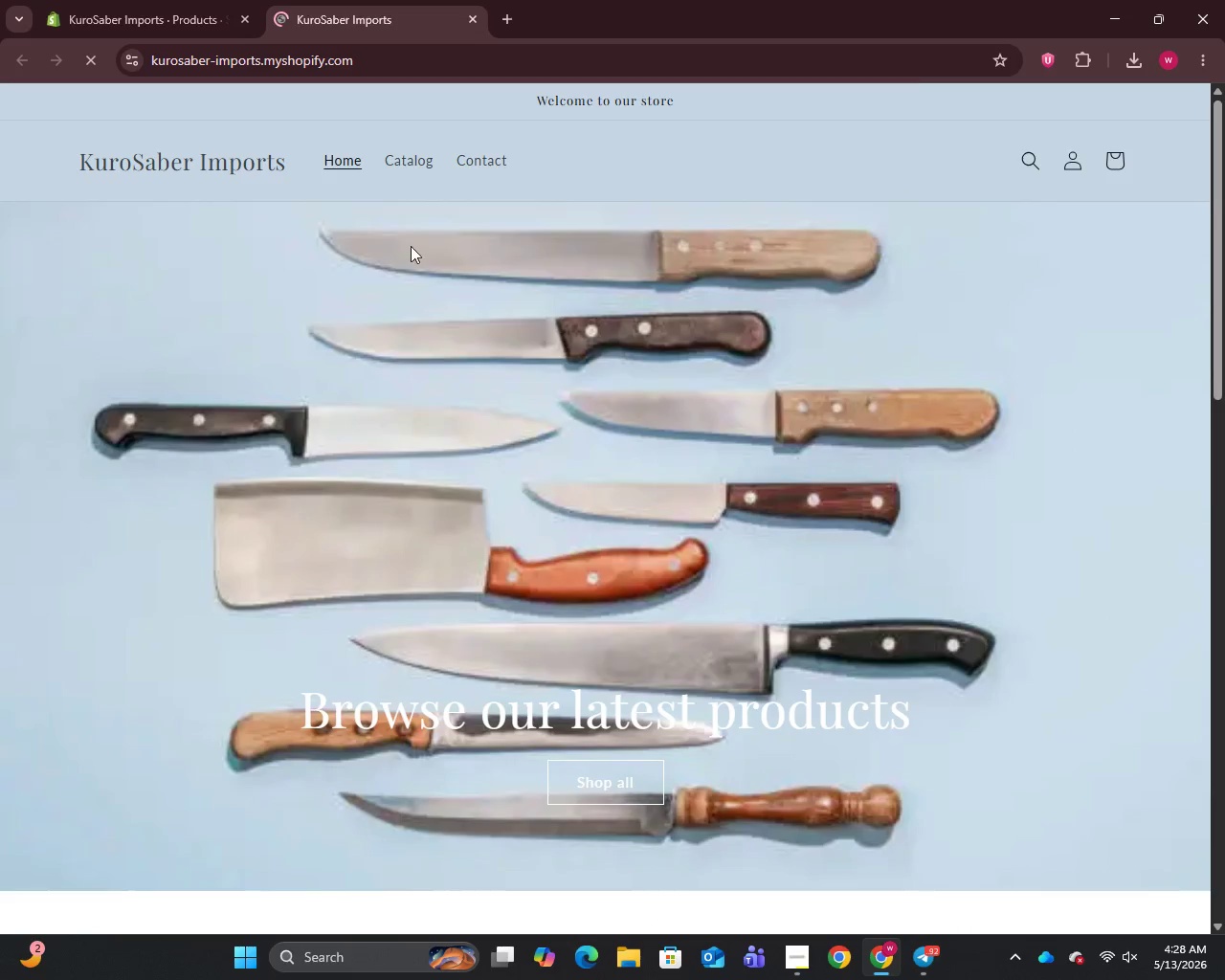 